 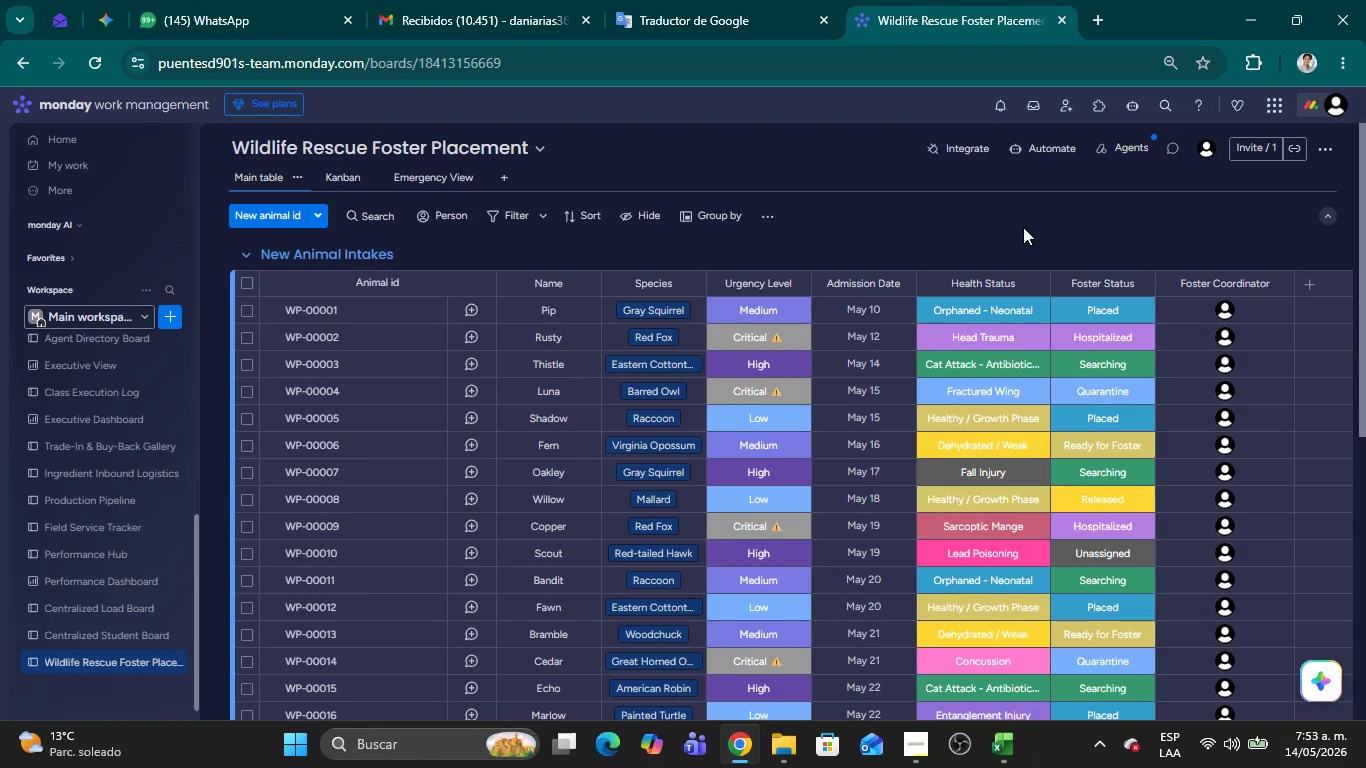 
left_click([1036, 147])
 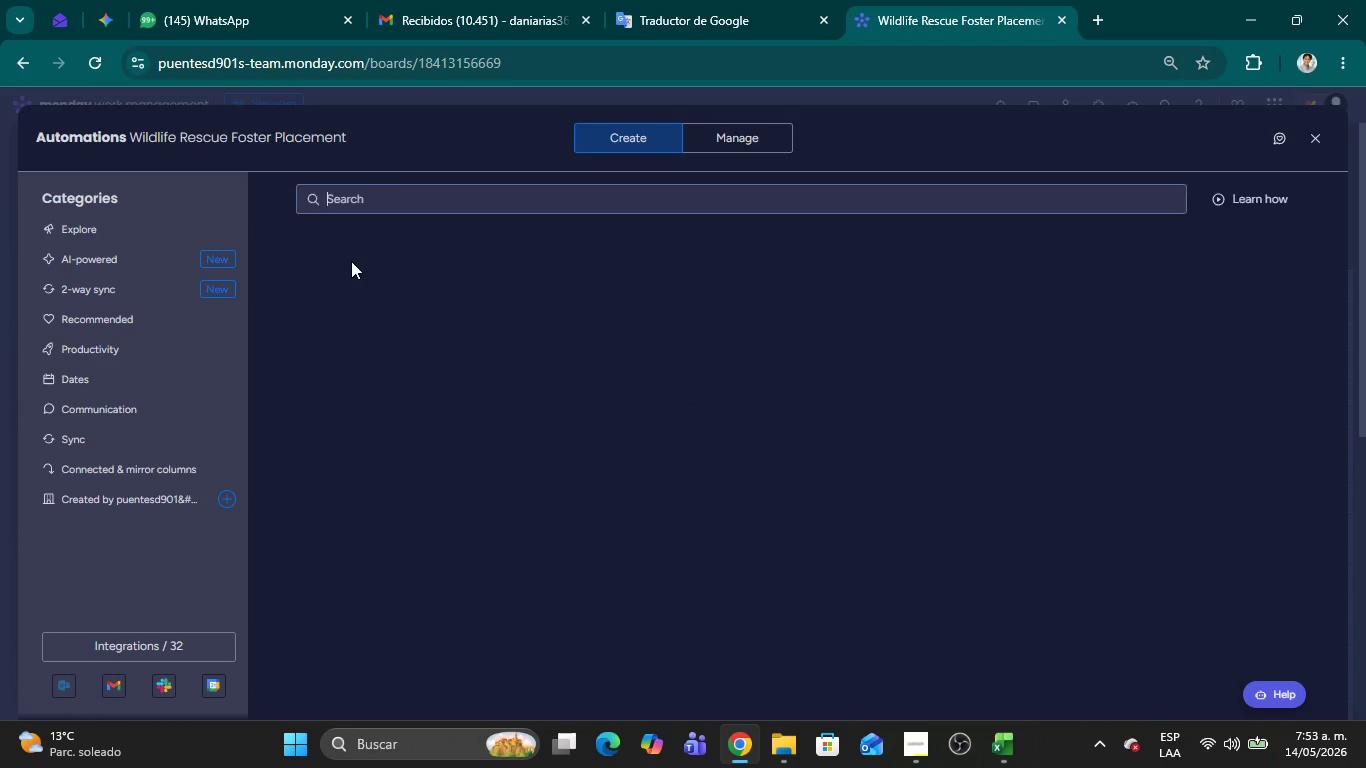 
left_click([418, 364])
 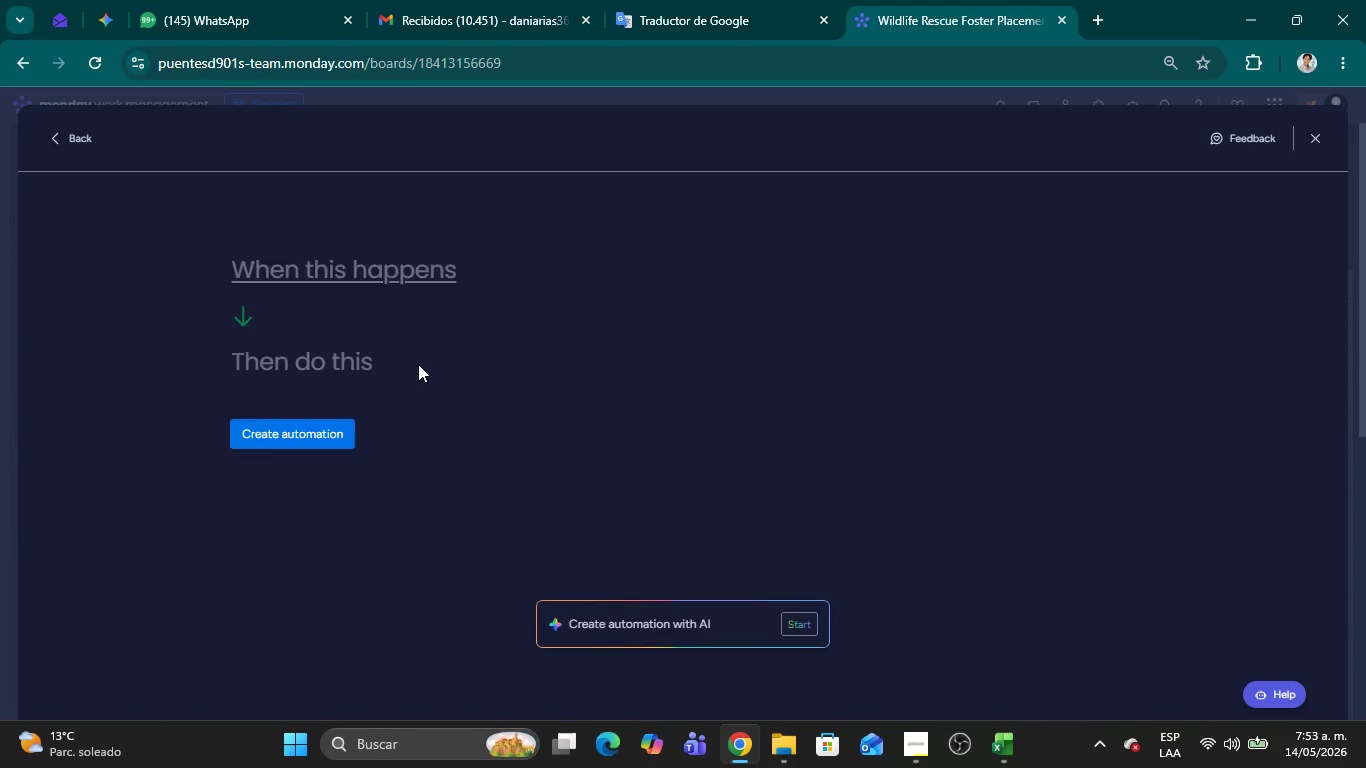 
wait(6.0)
 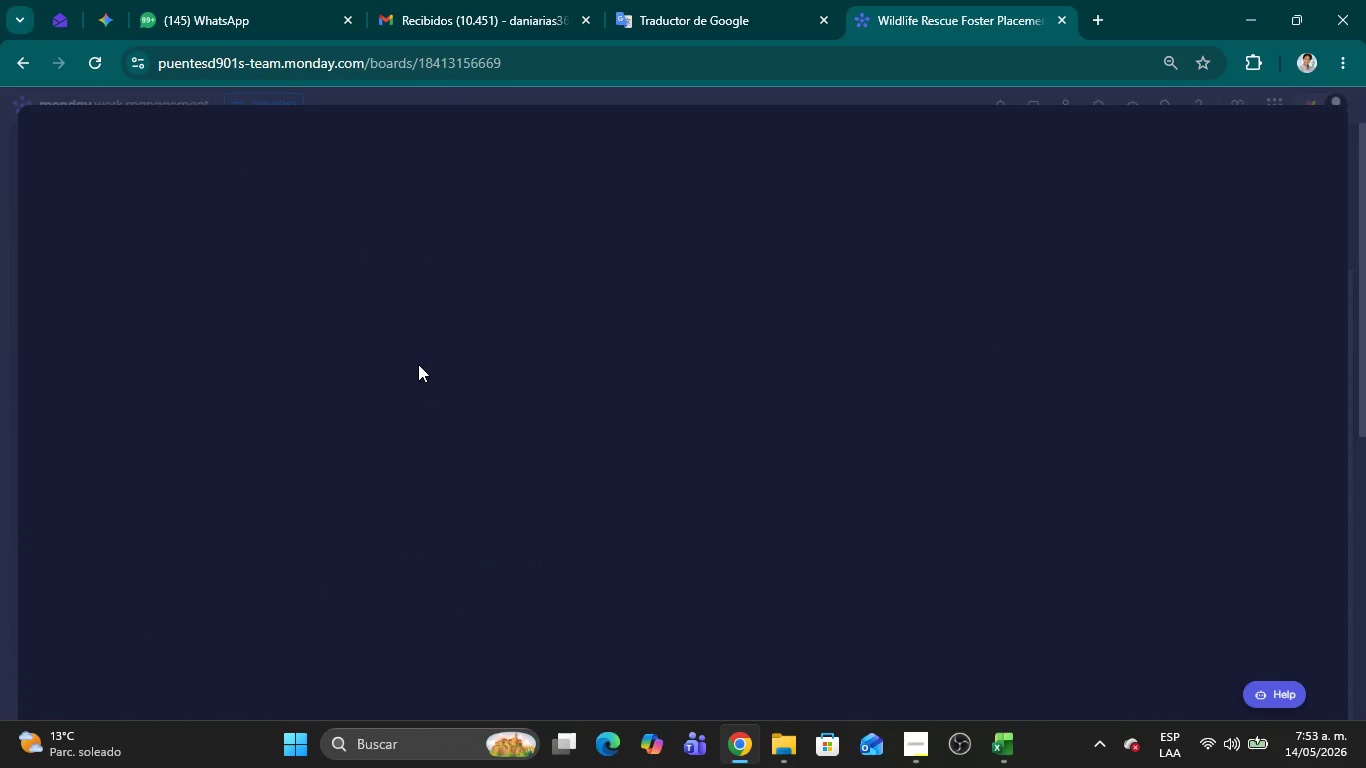 
left_click([401, 263])
 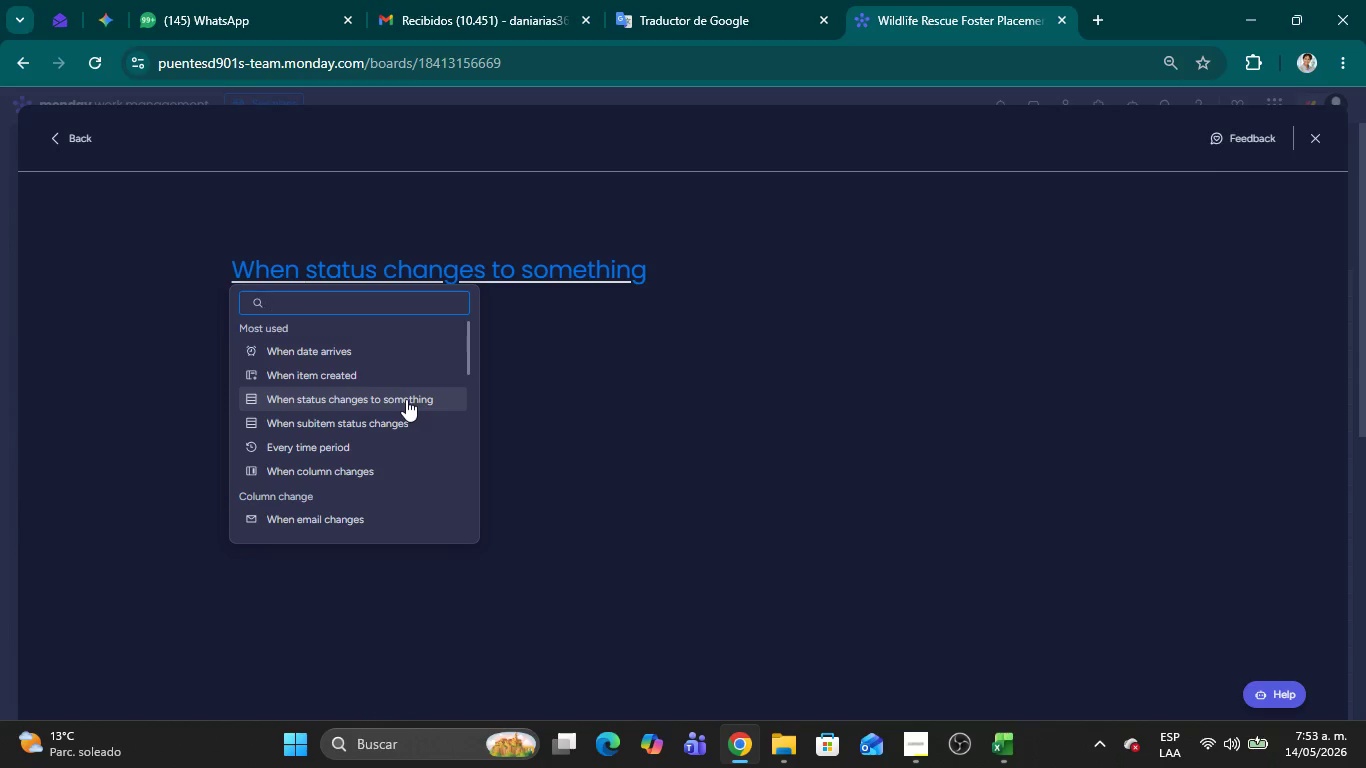 
wait(31.31)
 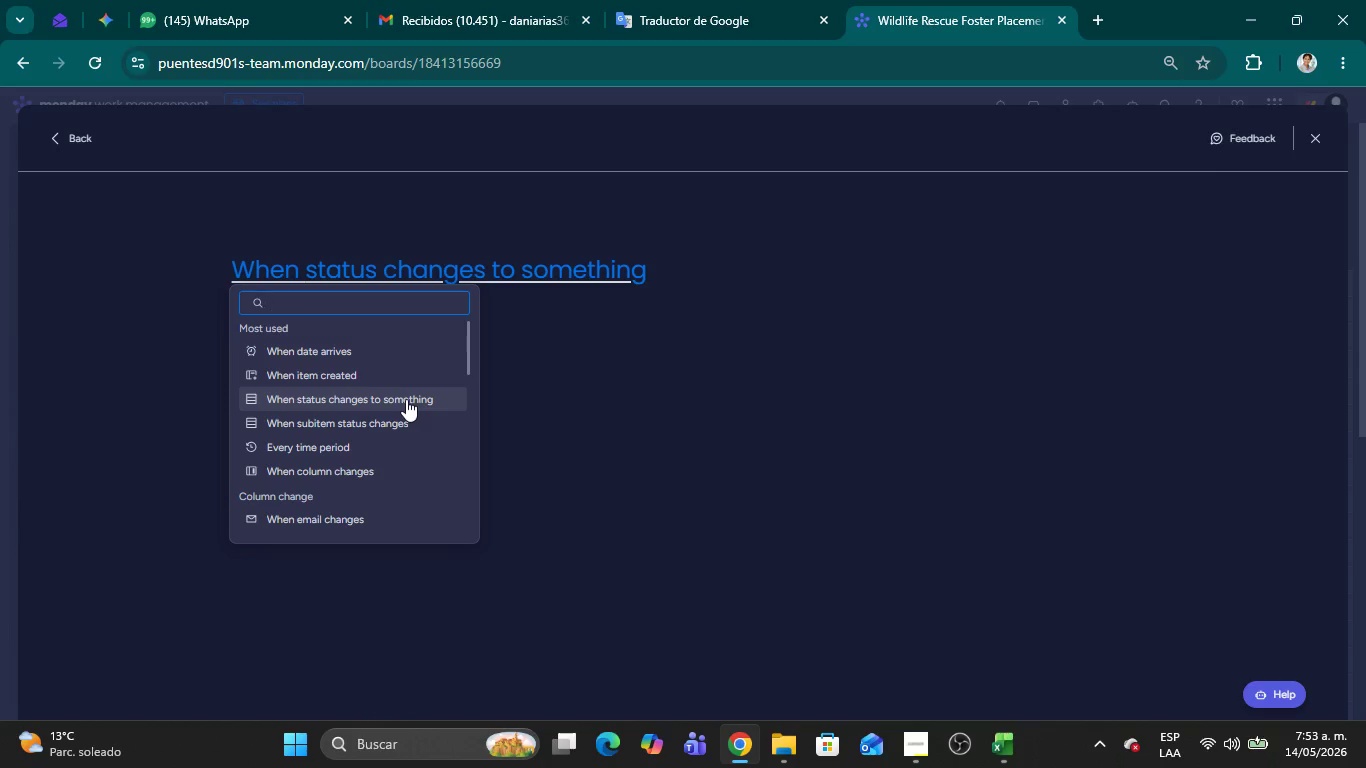 
left_click([406, 399])
 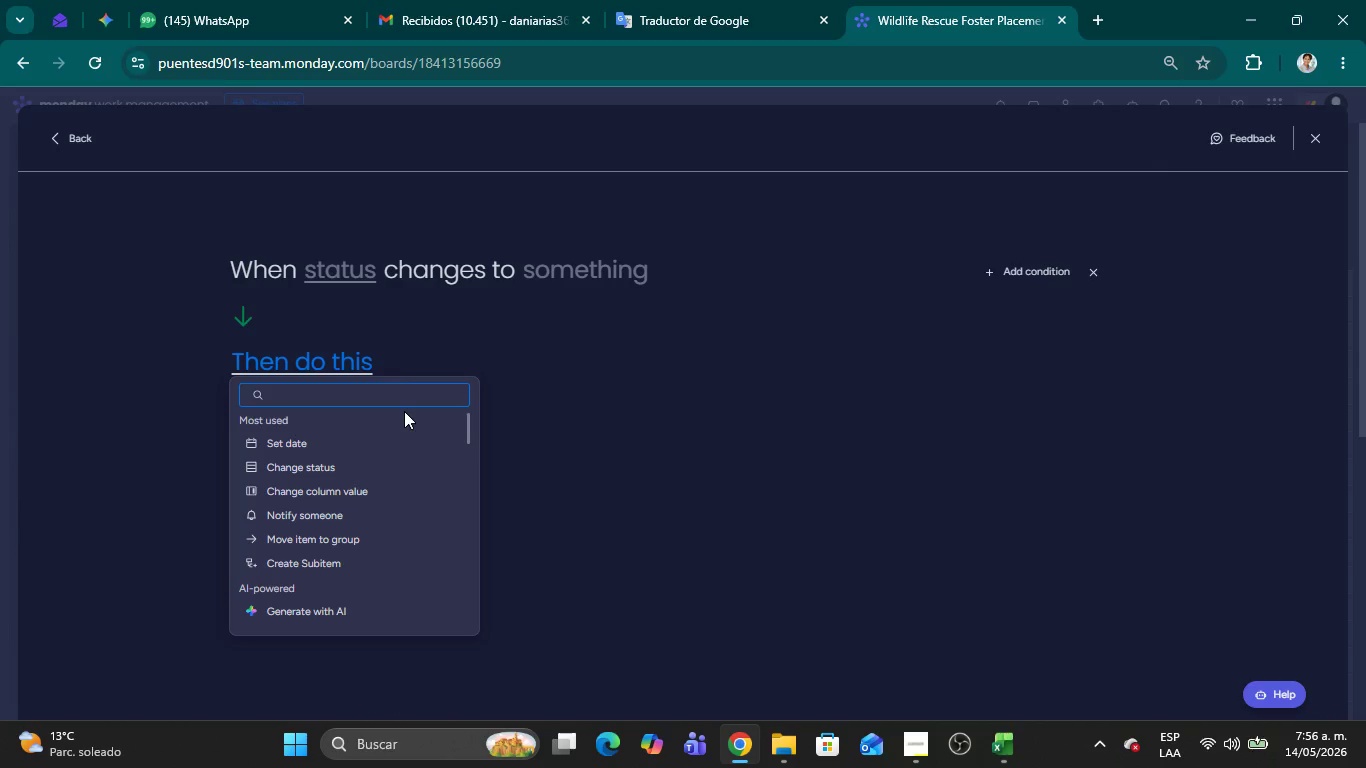 
wait(160.97)
 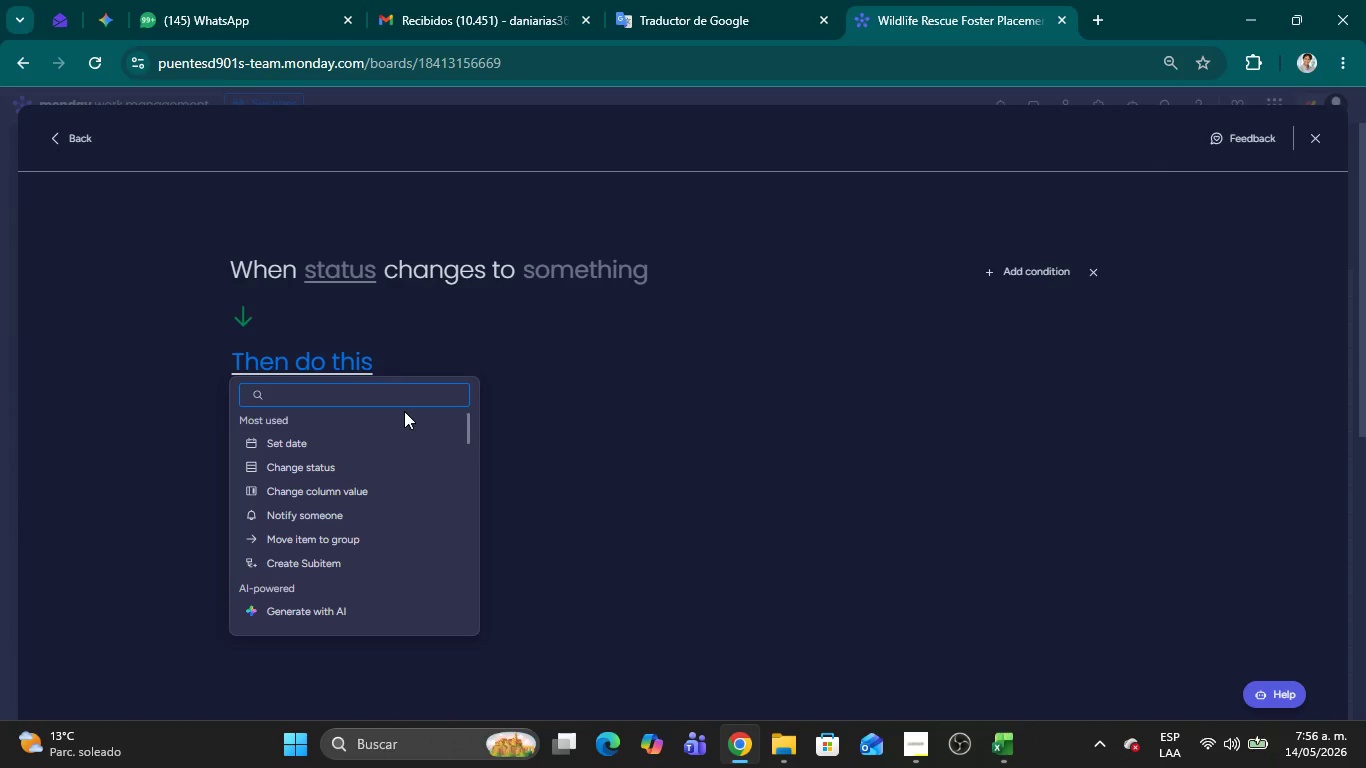 
left_click([591, 524])
 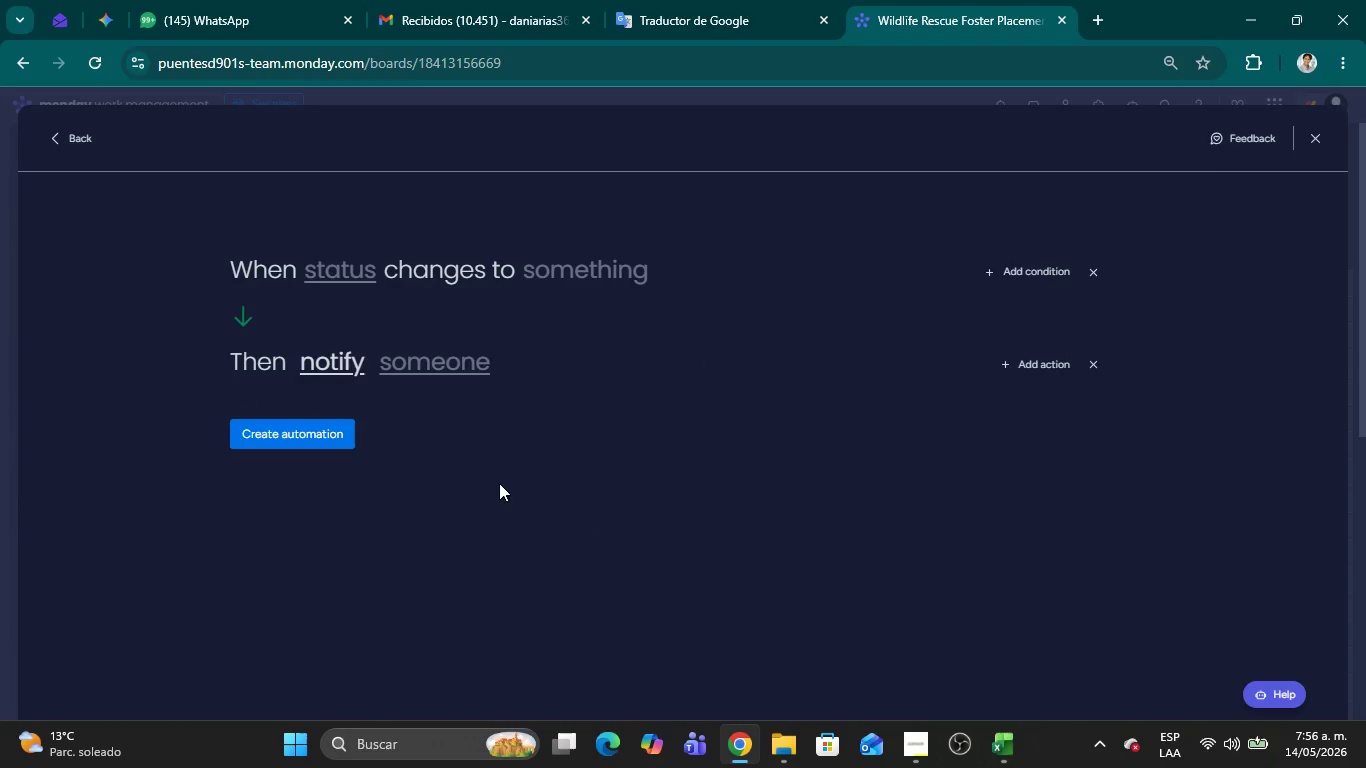 
left_click([348, 266])
 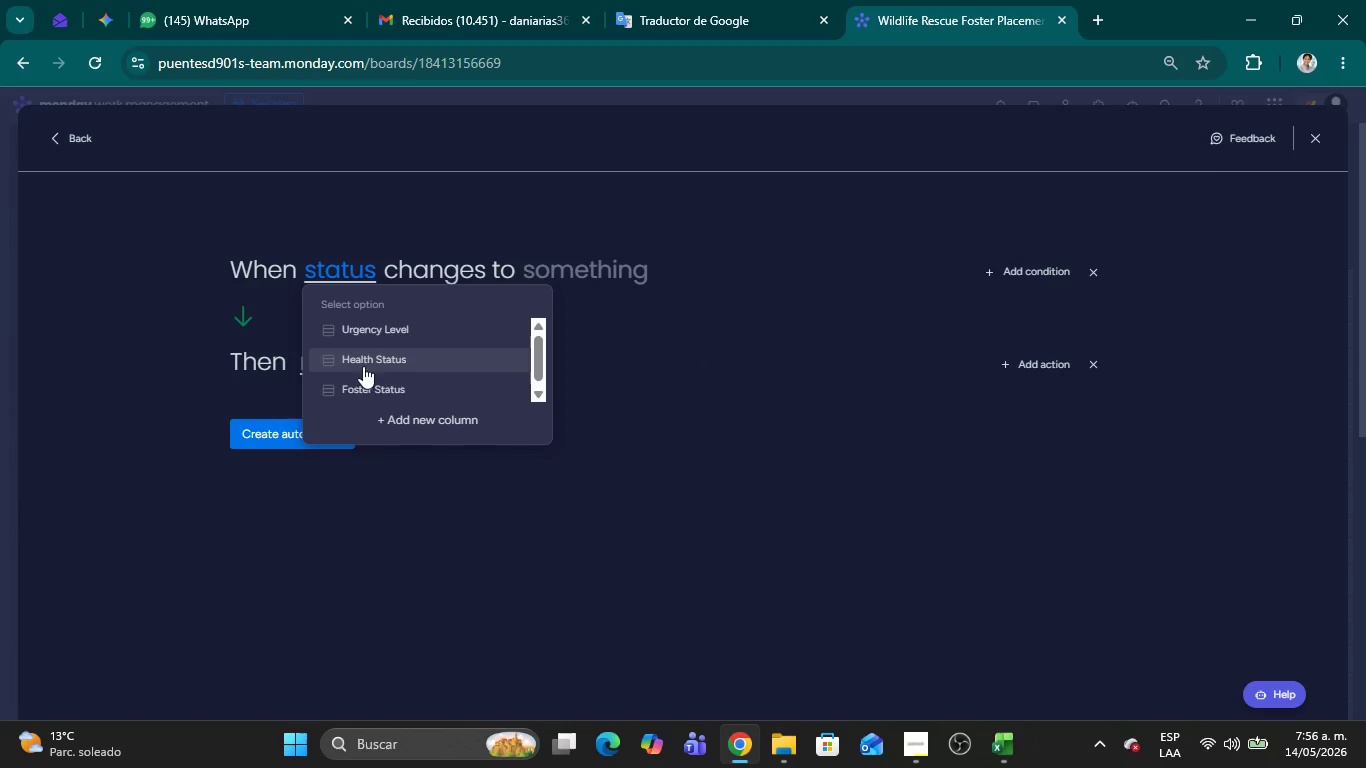 
left_click([370, 391])
 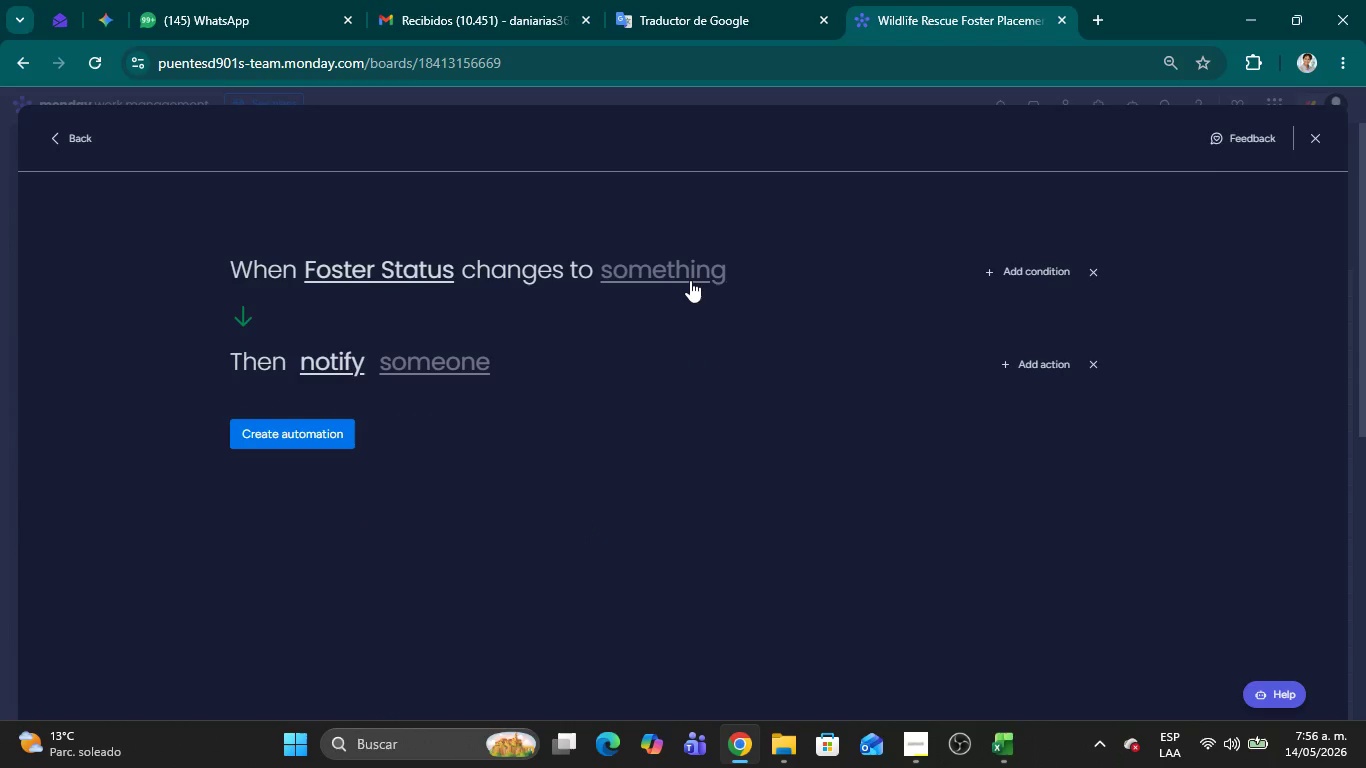 
left_click([690, 280])
 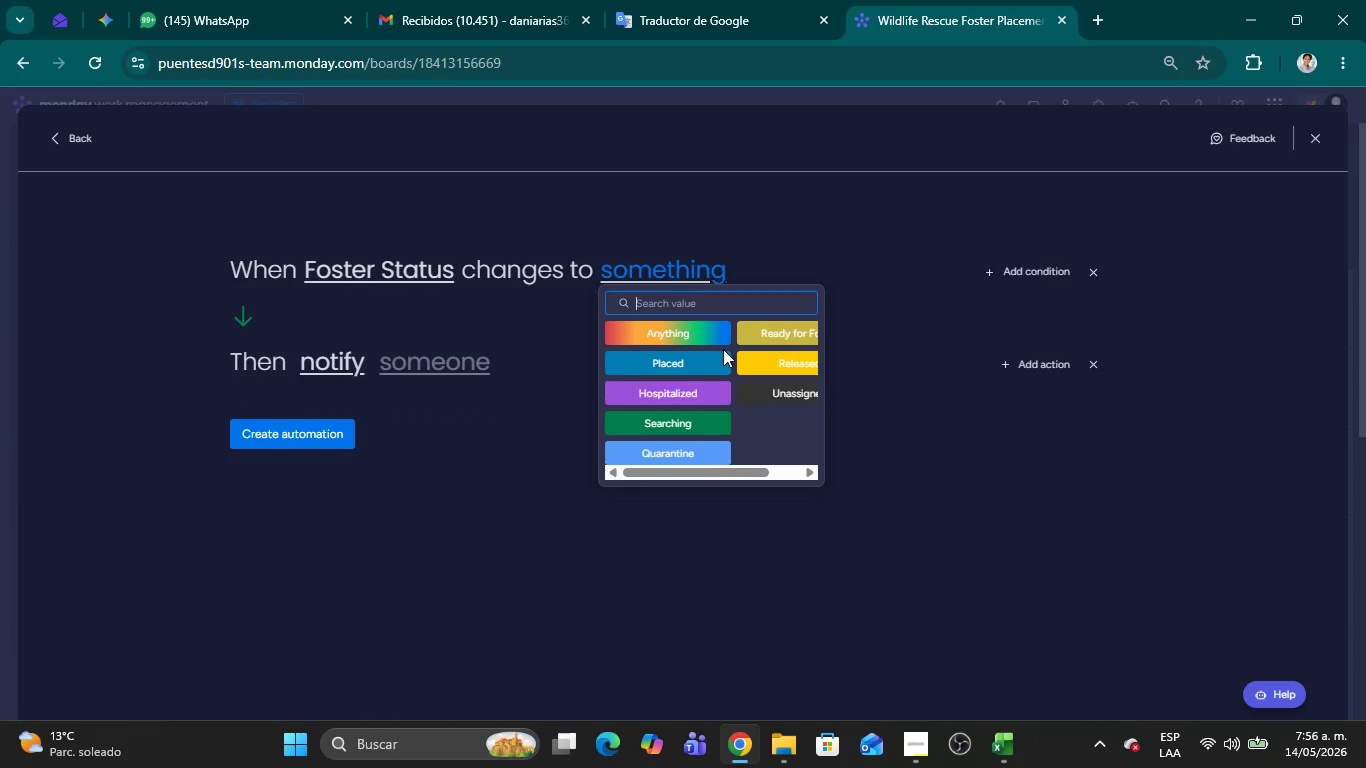 
left_click([682, 423])
 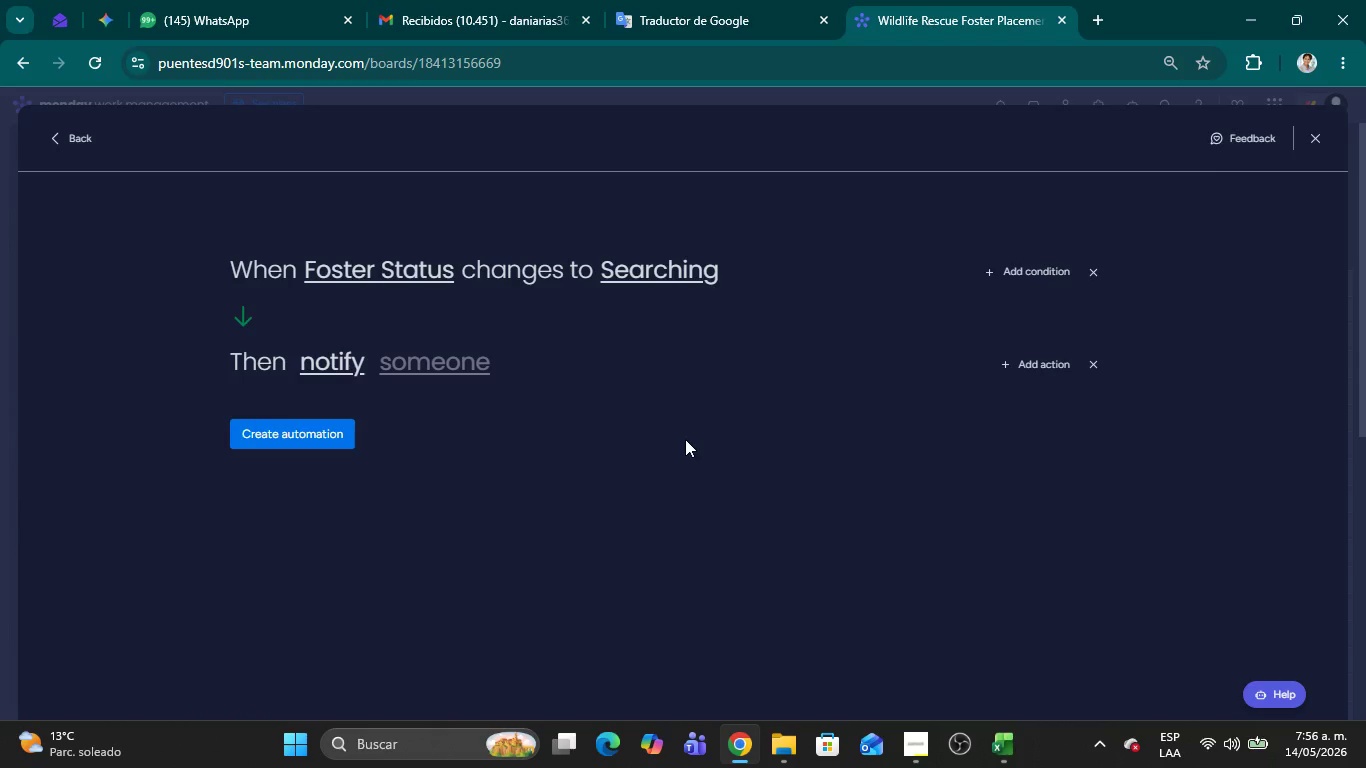 
wait(5.38)
 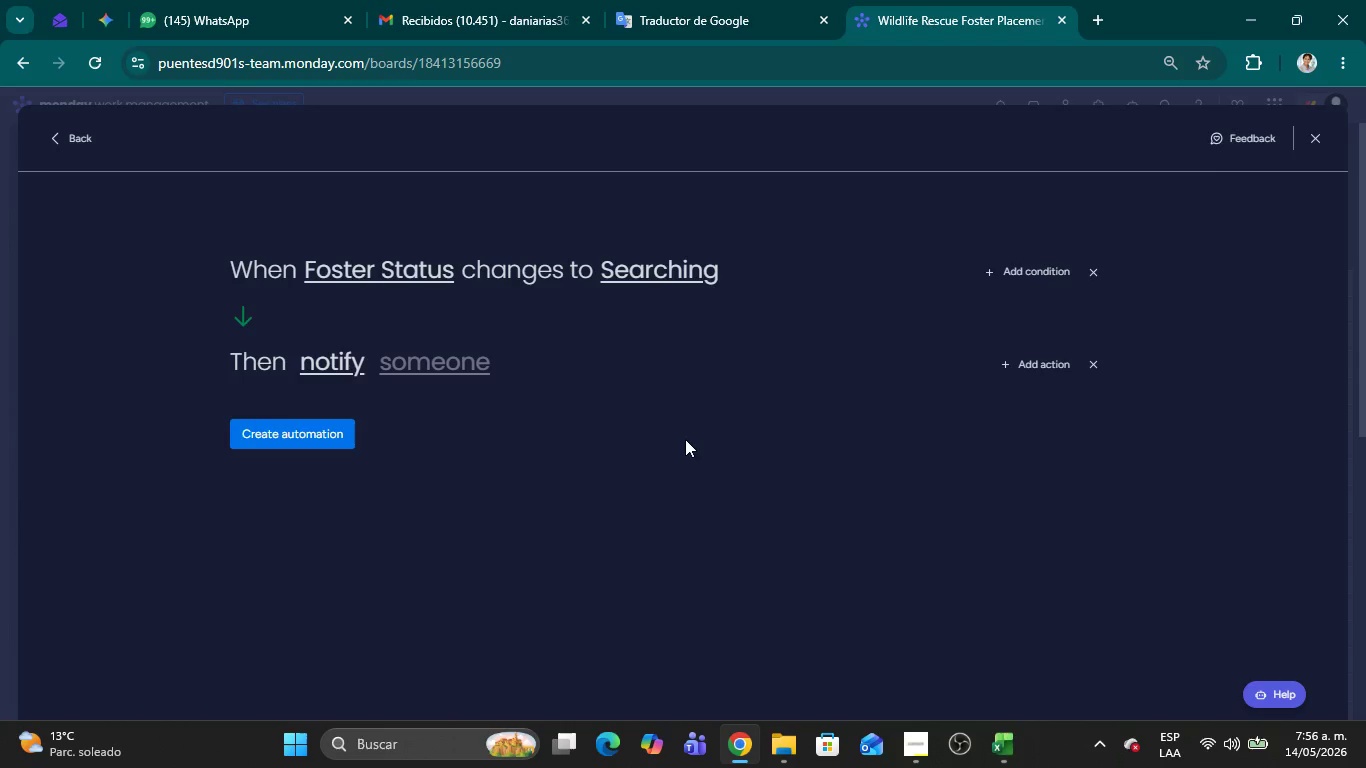 
left_click([685, 439])
 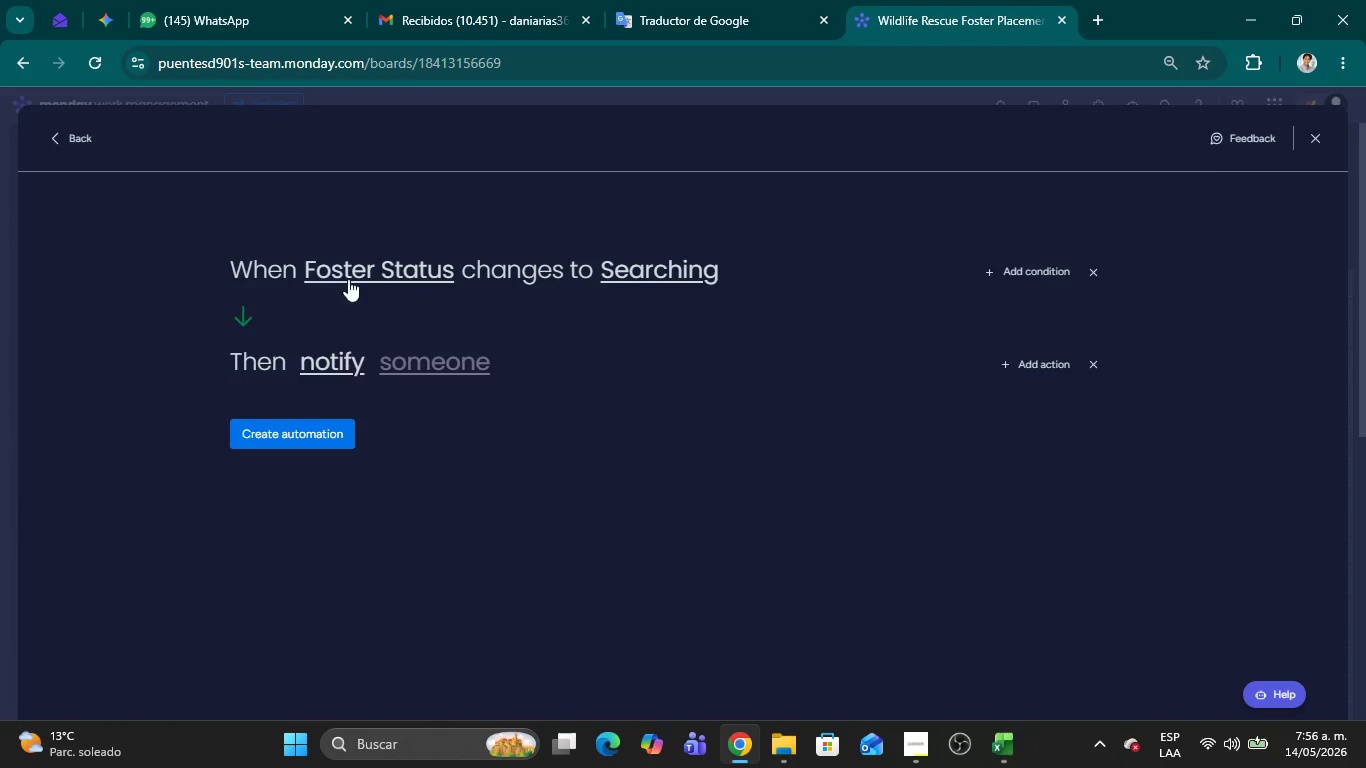 
left_click([223, 257])
 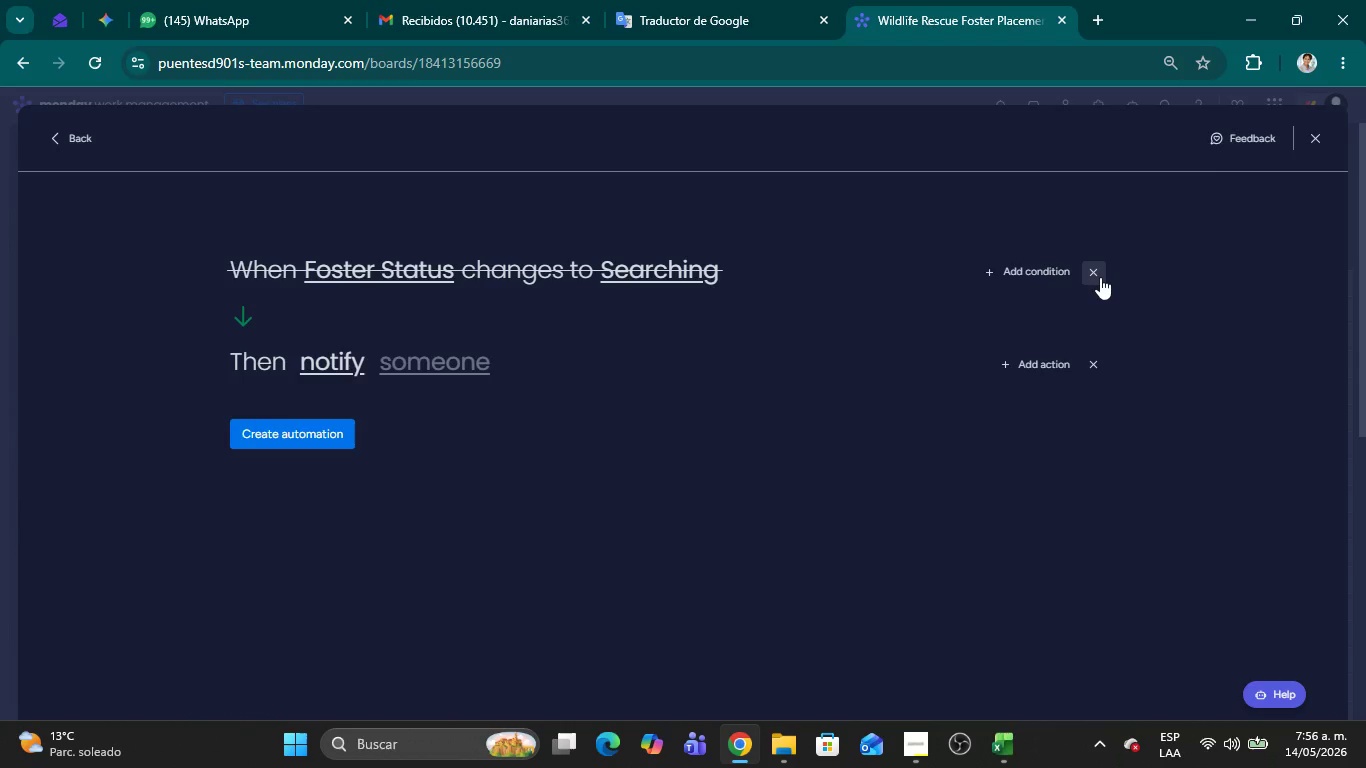 
left_click([1100, 277])
 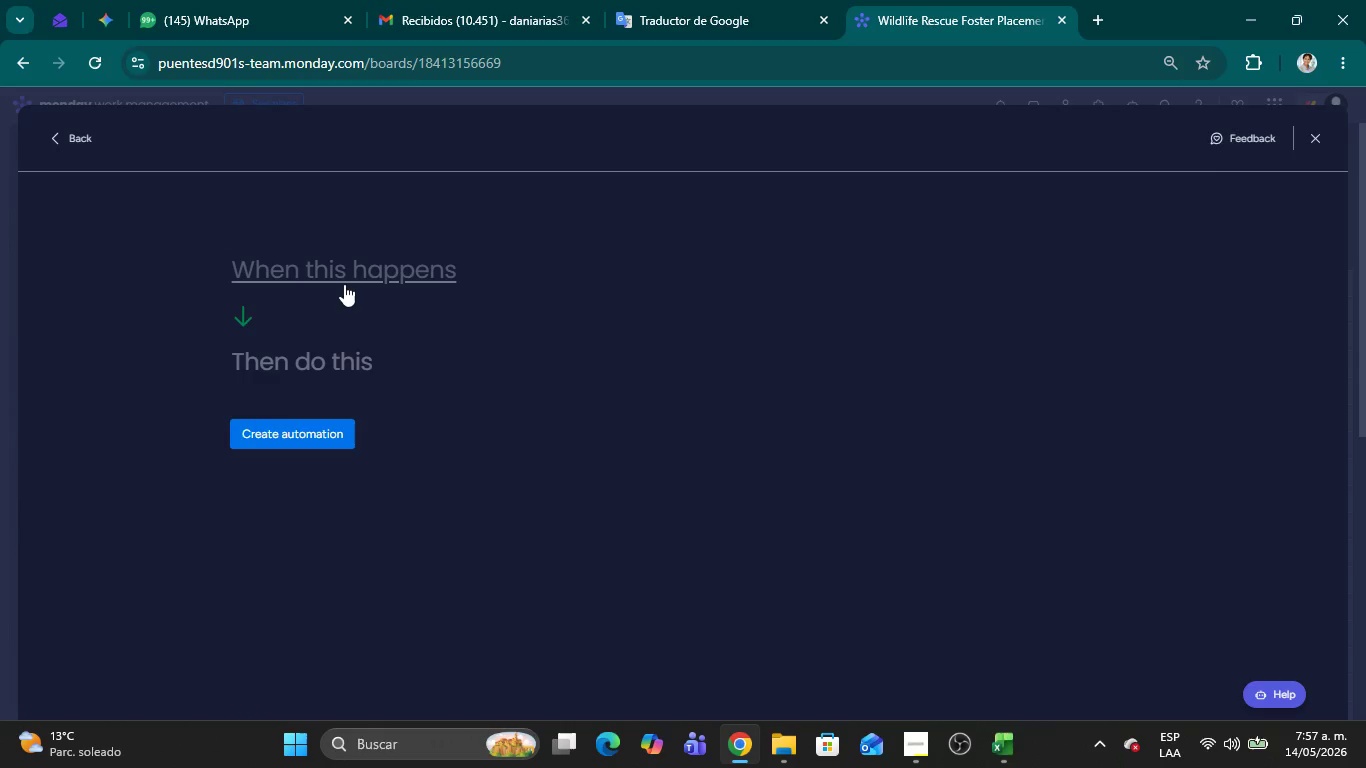 
wait(7.2)
 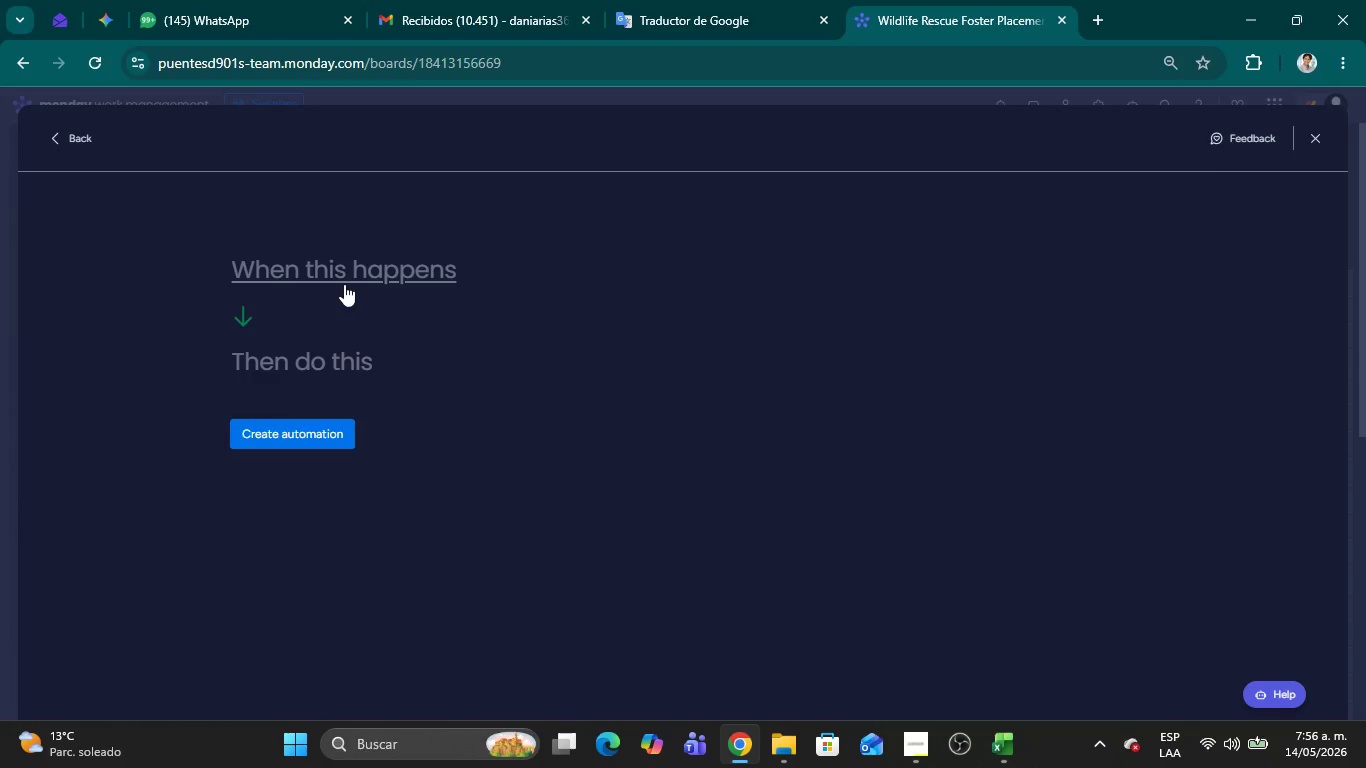 
left_click([344, 284])
 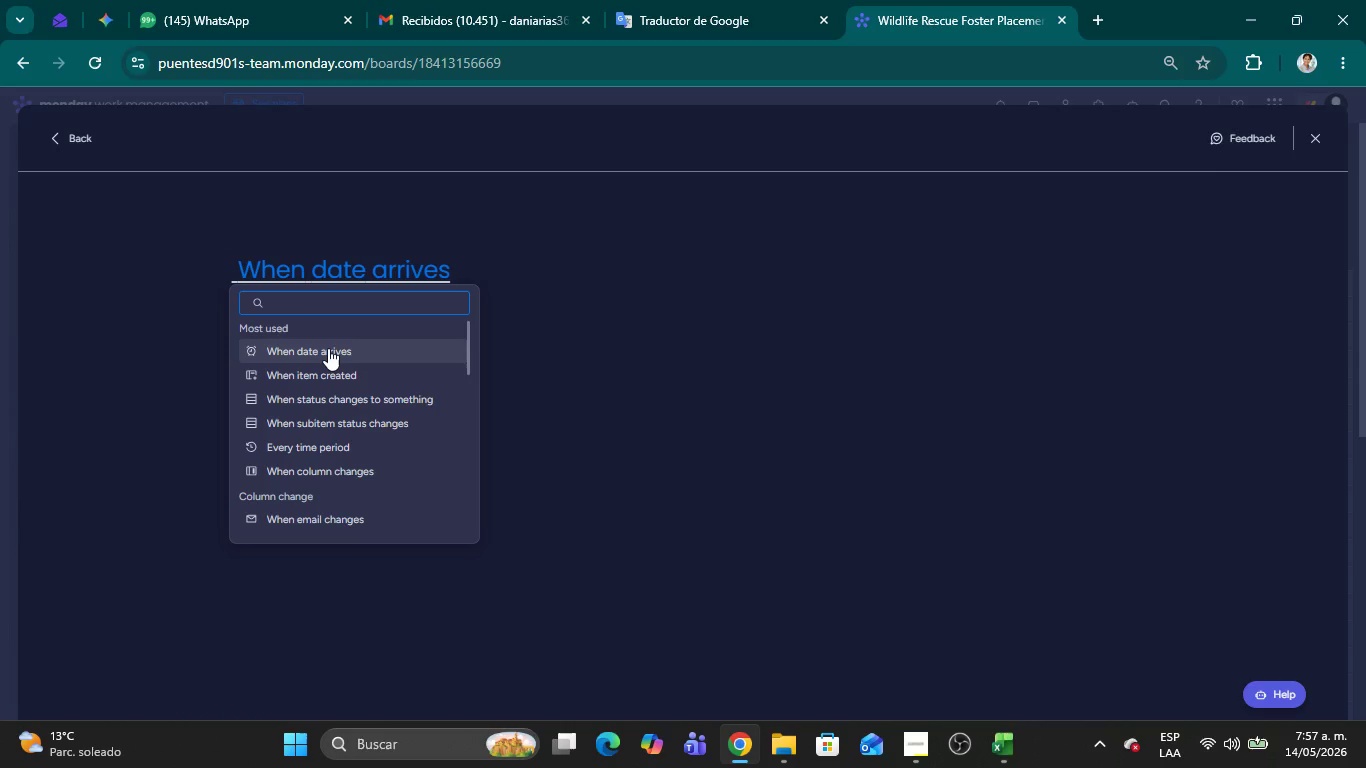 
left_click([328, 348])
 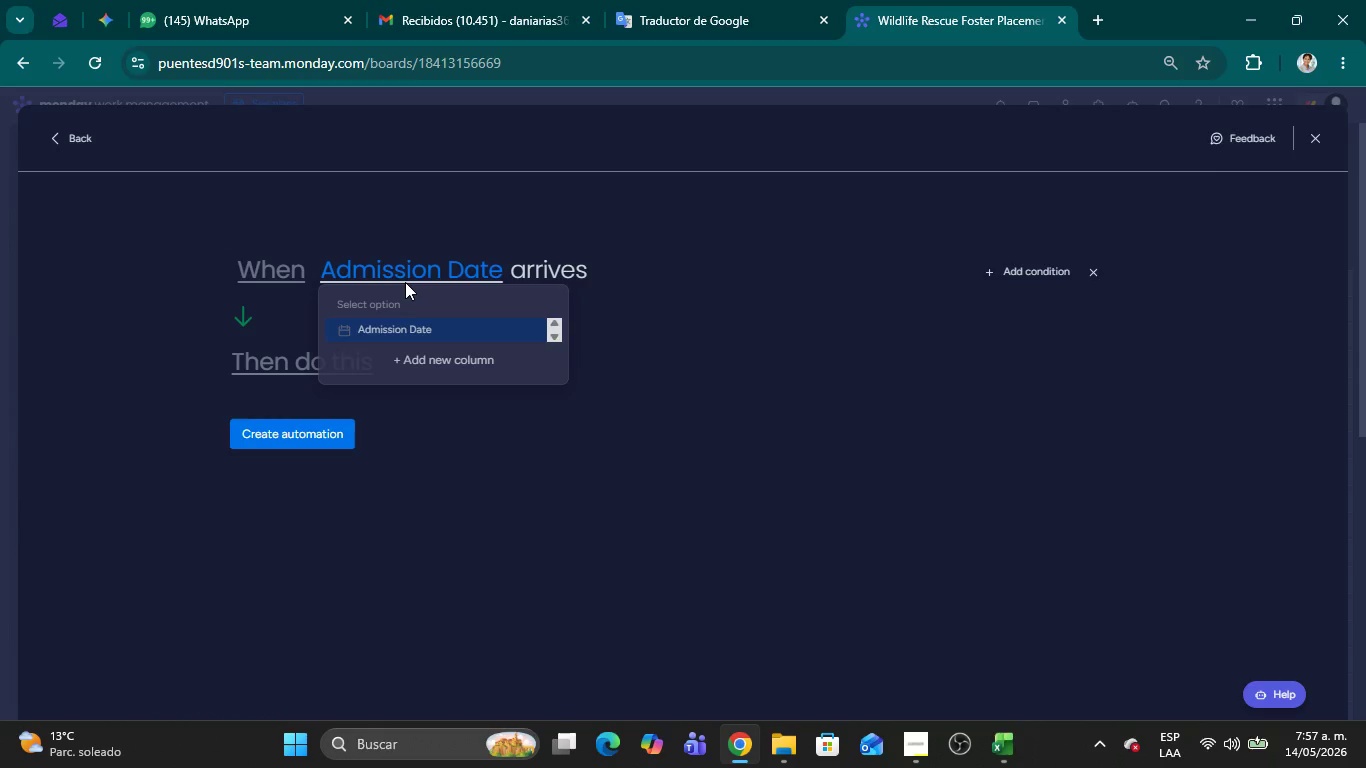 
scroll: coordinate [463, 316], scroll_direction: none, amount: 0.0
 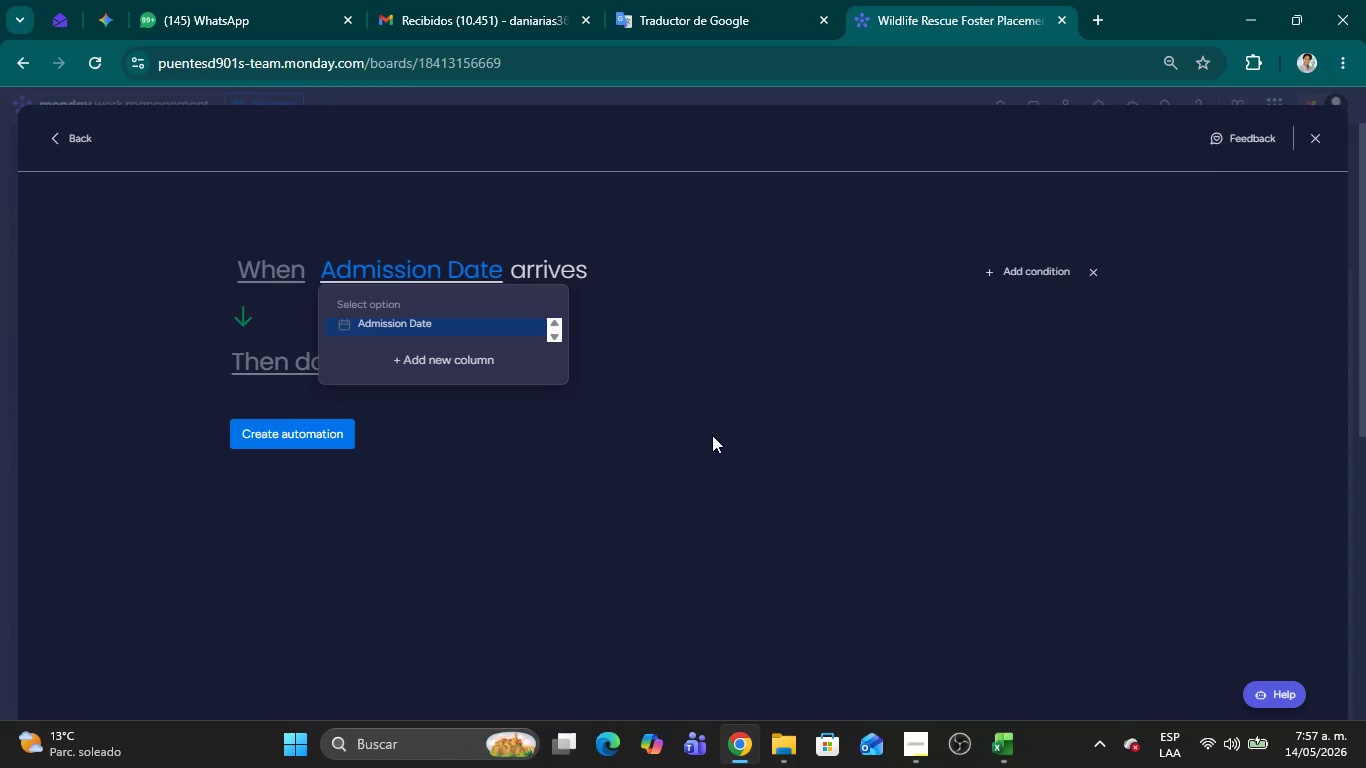 
left_click([712, 435])
 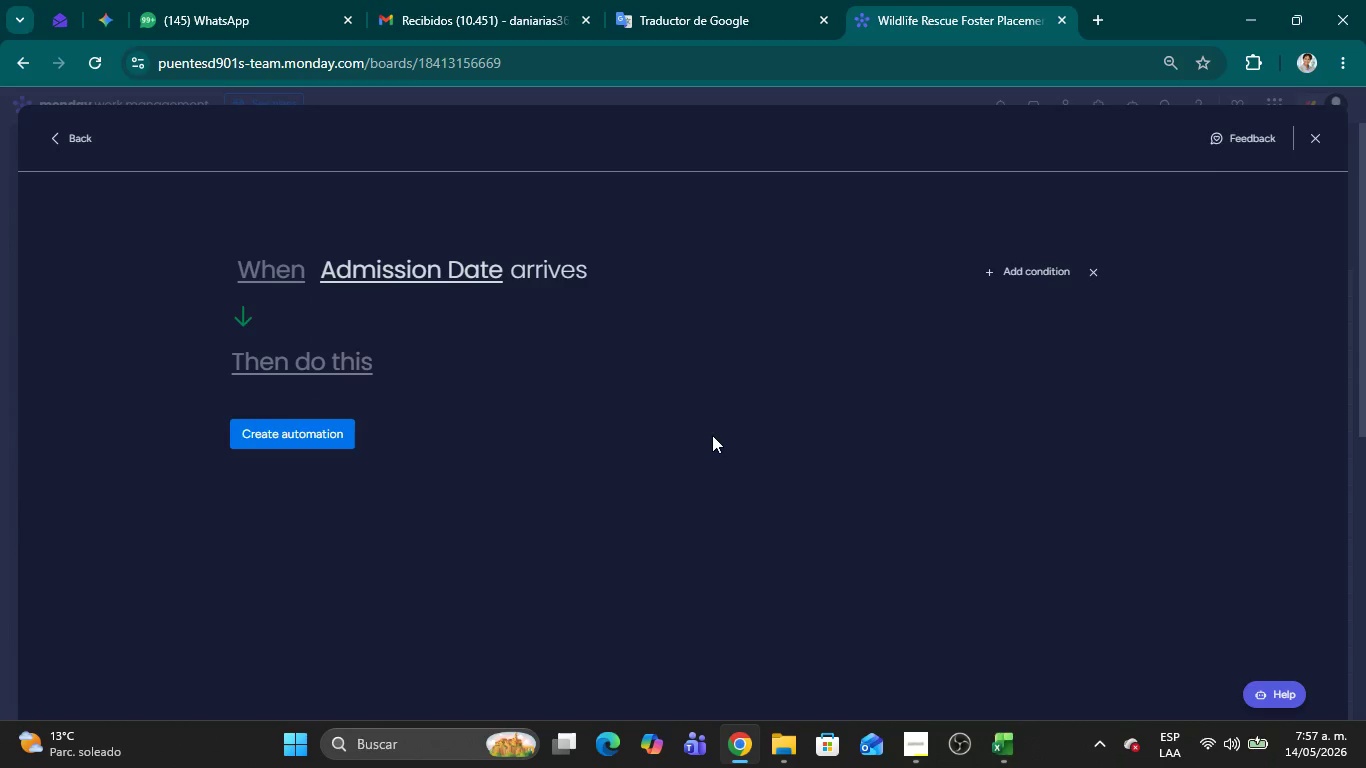 
wait(7.64)
 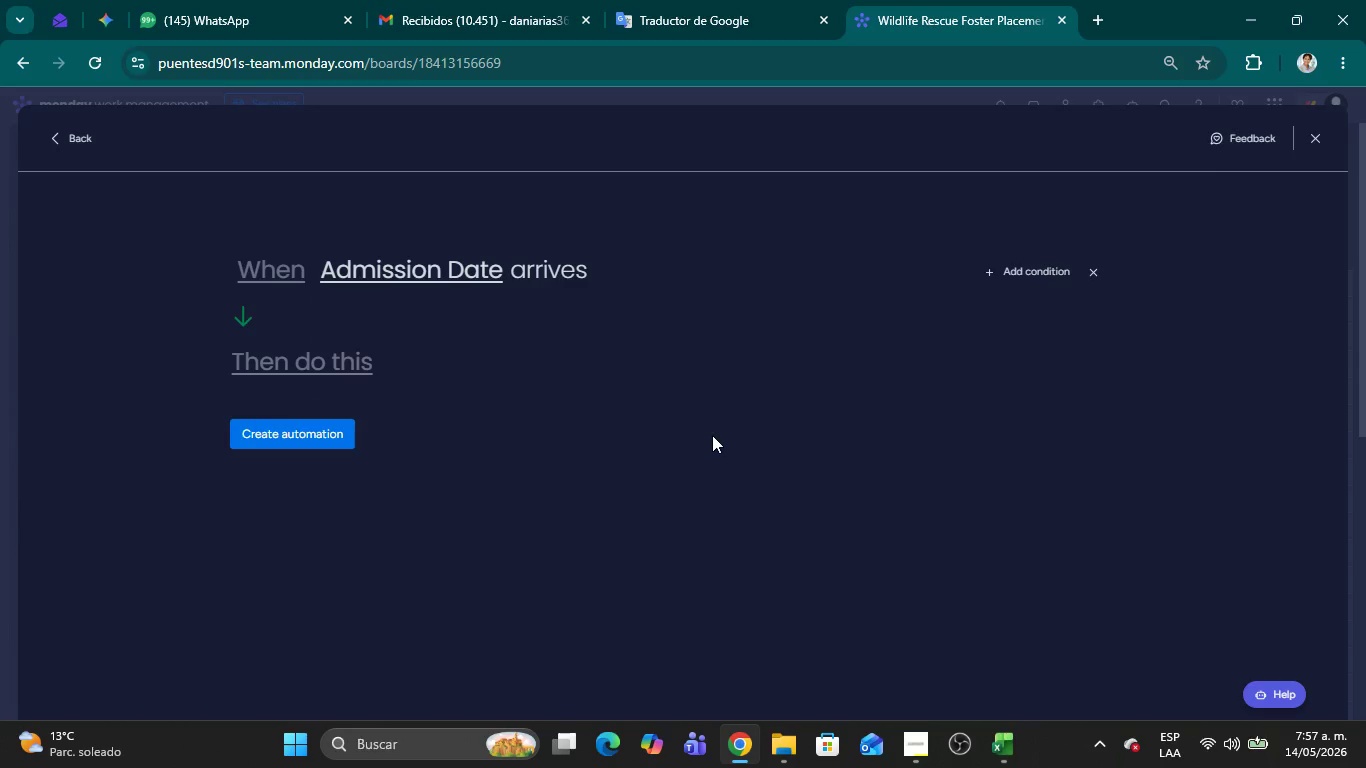 
left_click([1092, 268])
 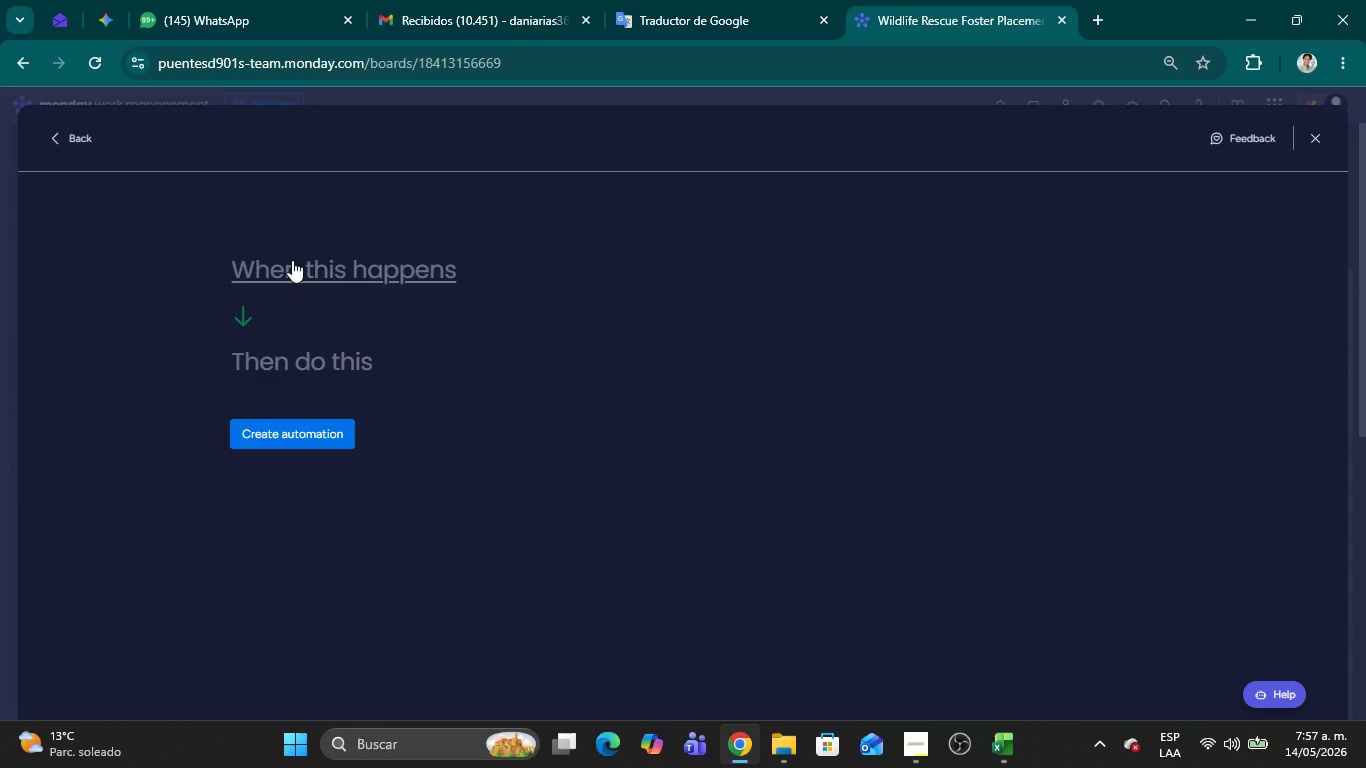 
left_click([292, 260])
 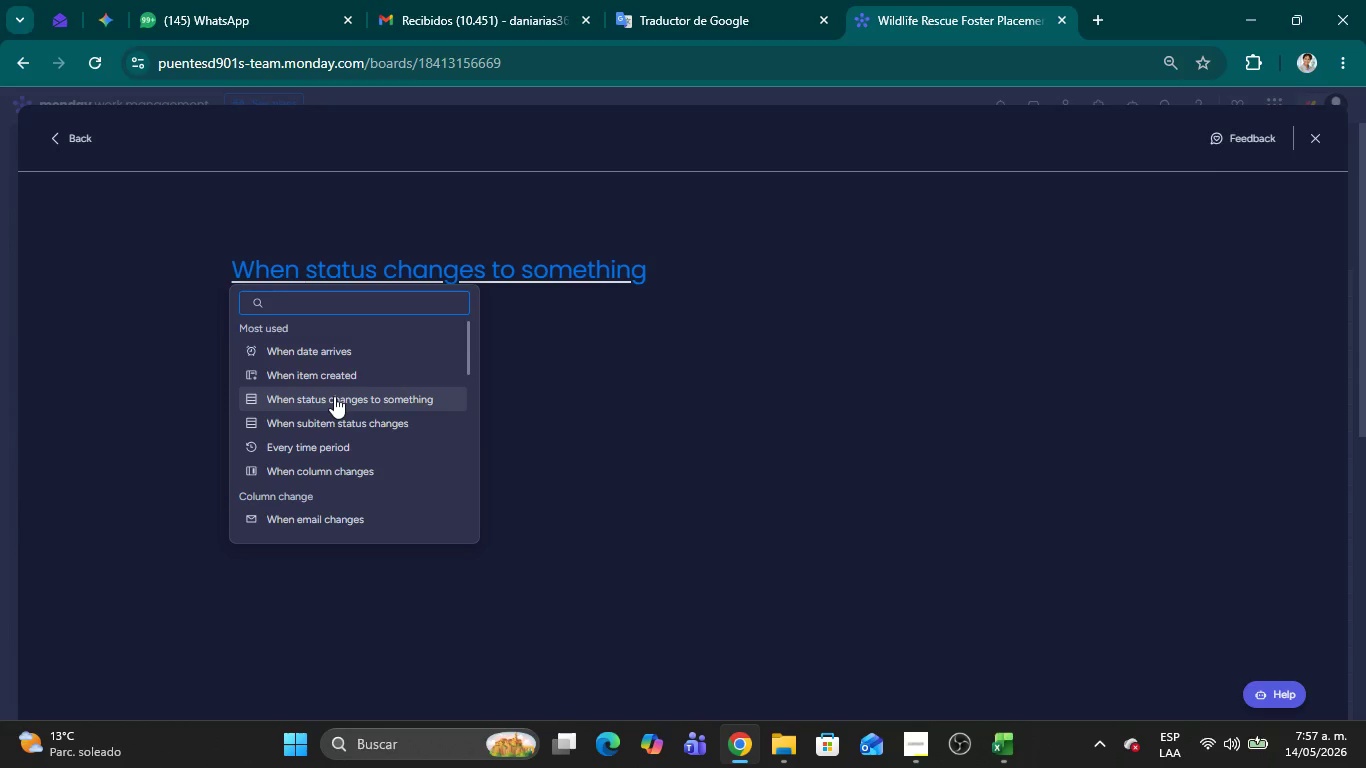 
left_click([334, 396])
 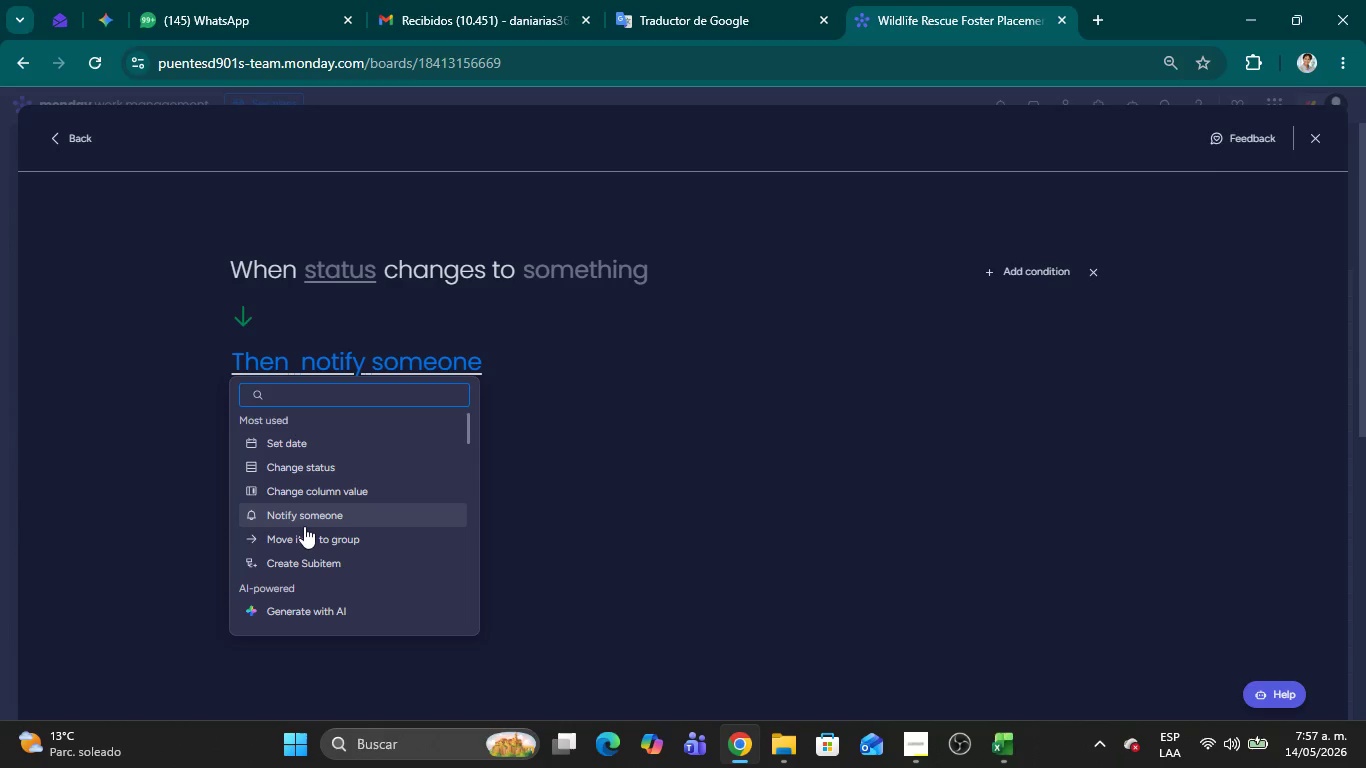 
wait(29.48)
 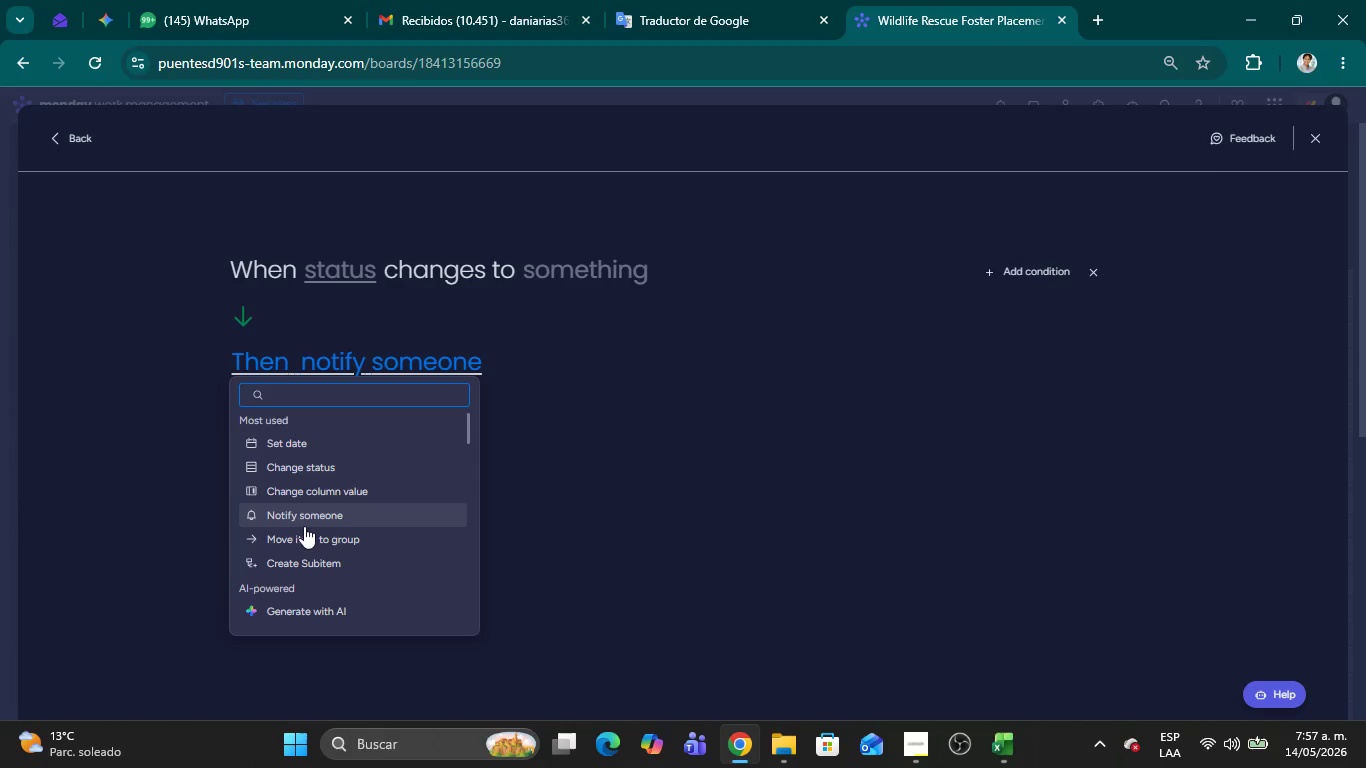 
left_click([302, 514])
 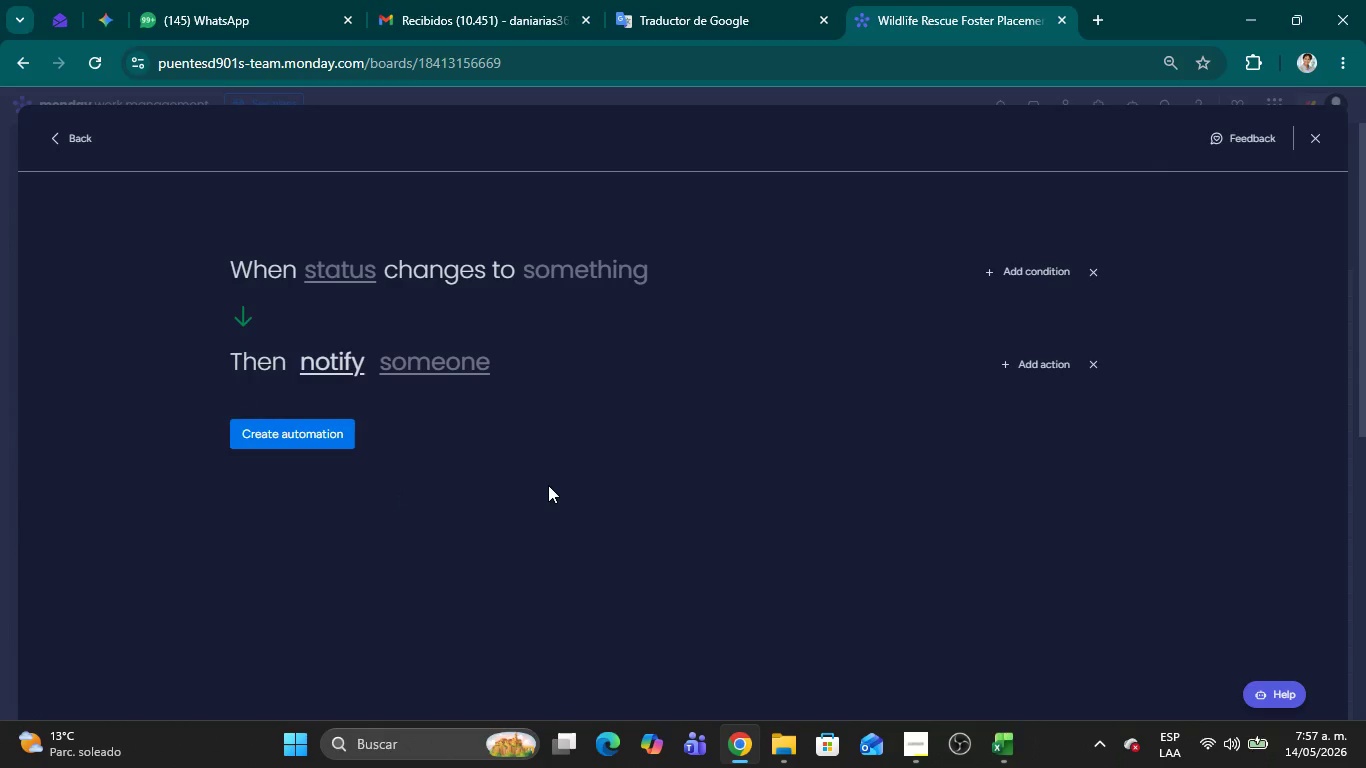 
left_click([548, 485])
 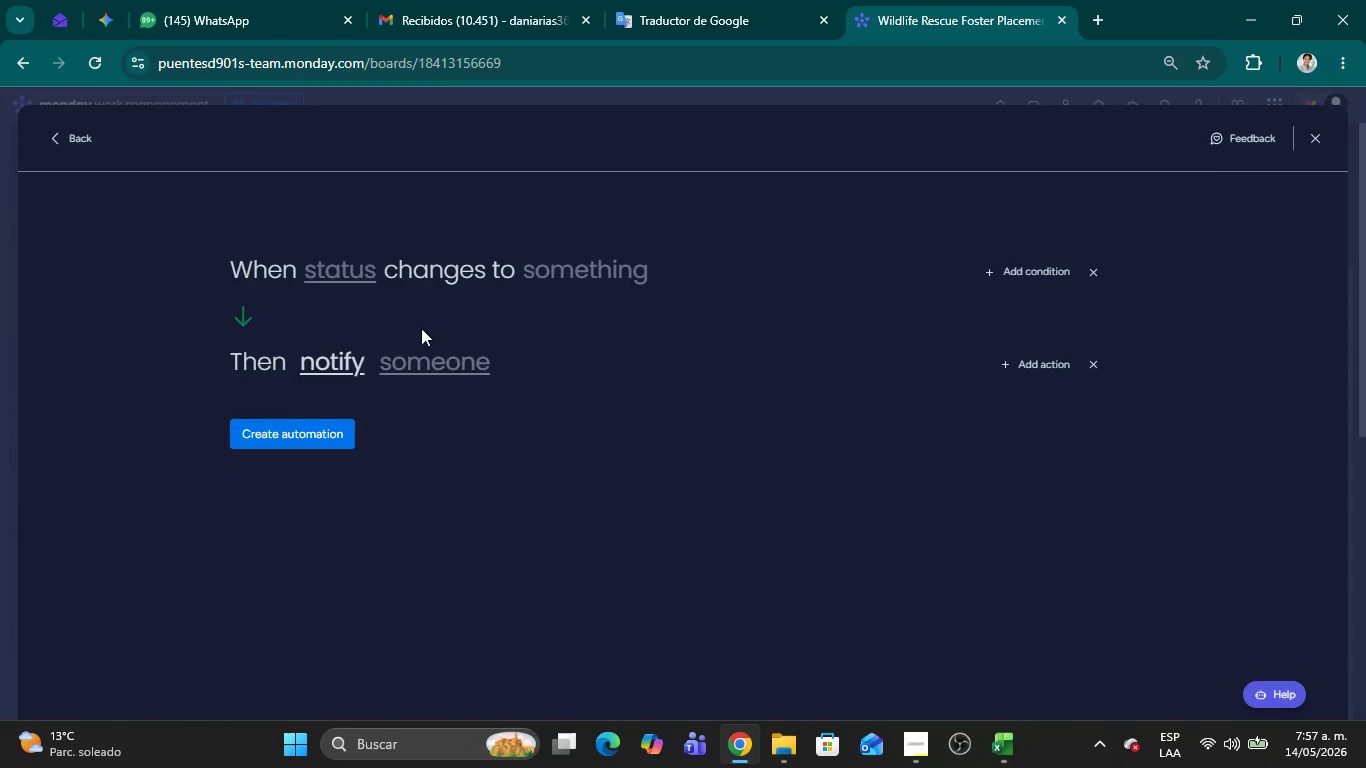 
left_click([350, 271])
 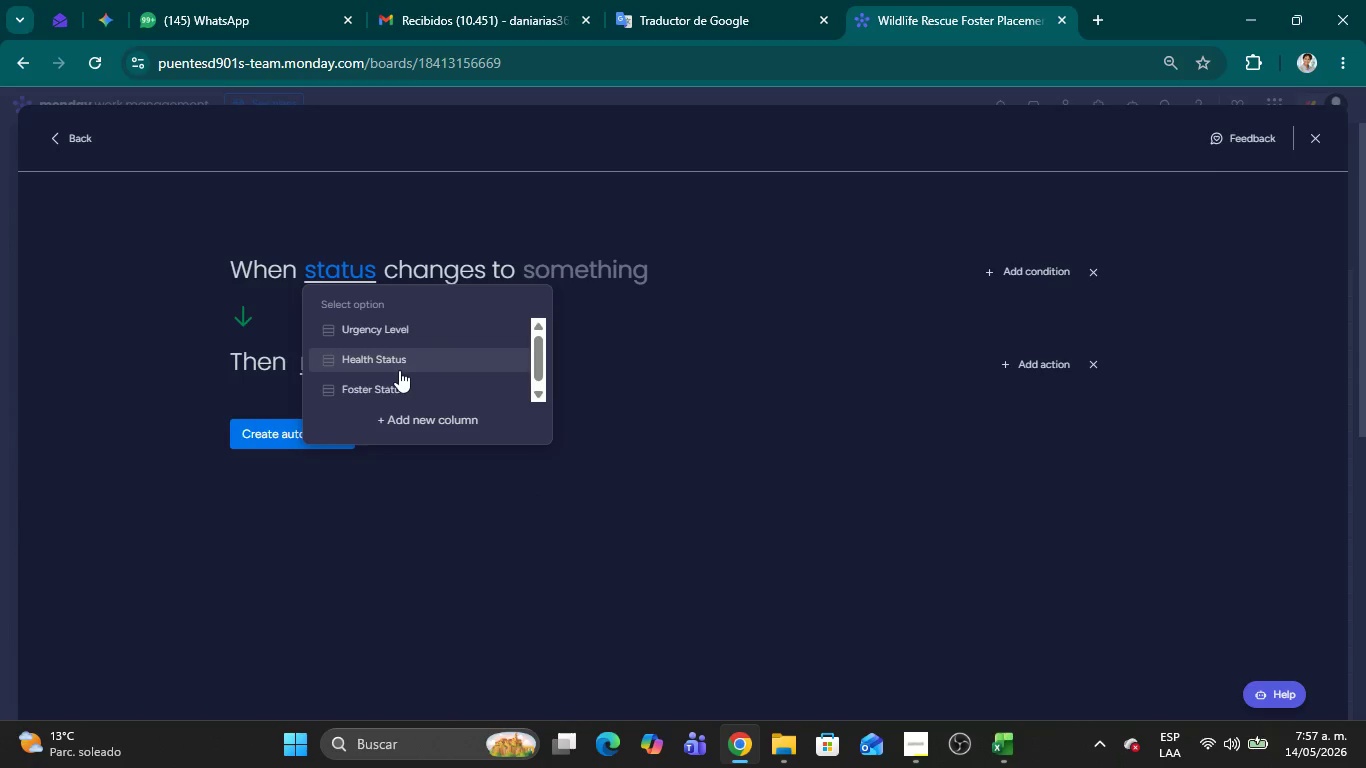 
left_click([398, 391])
 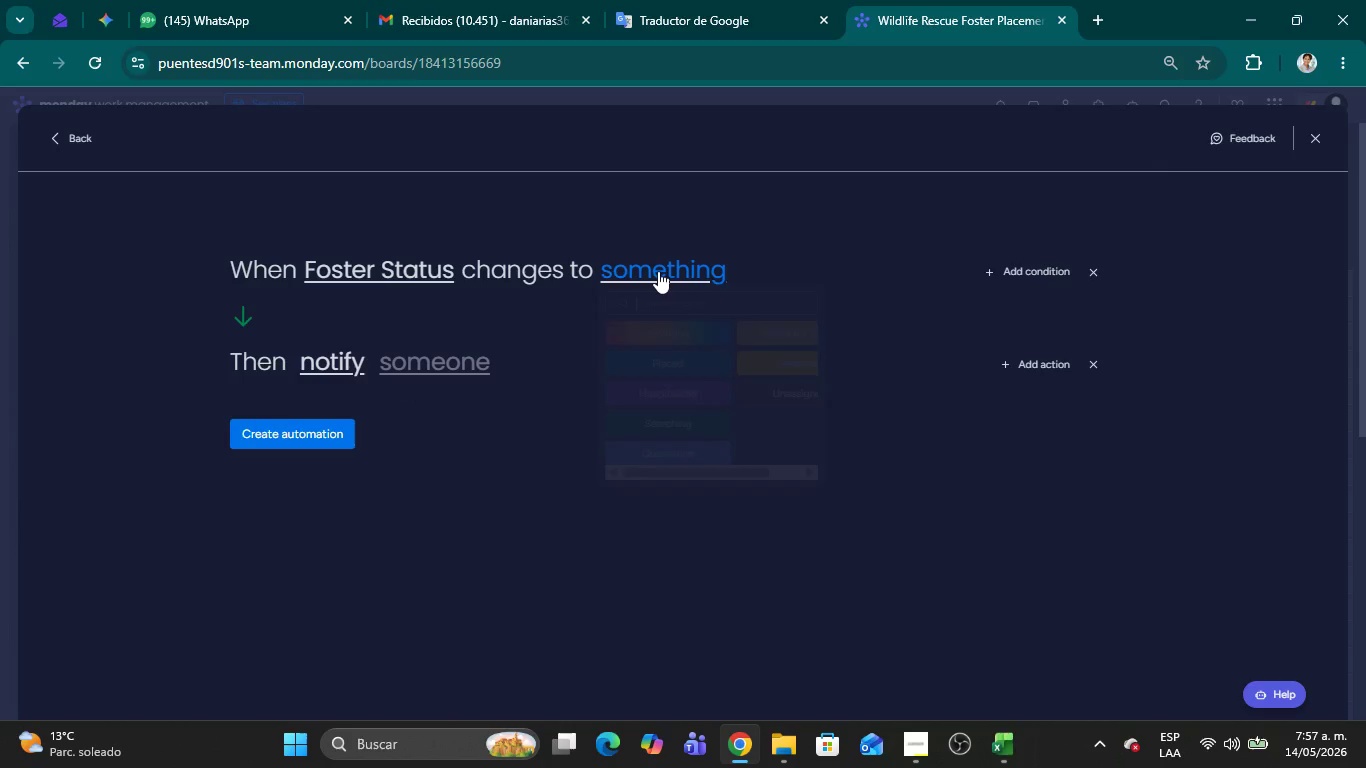 
double_click([658, 271])
 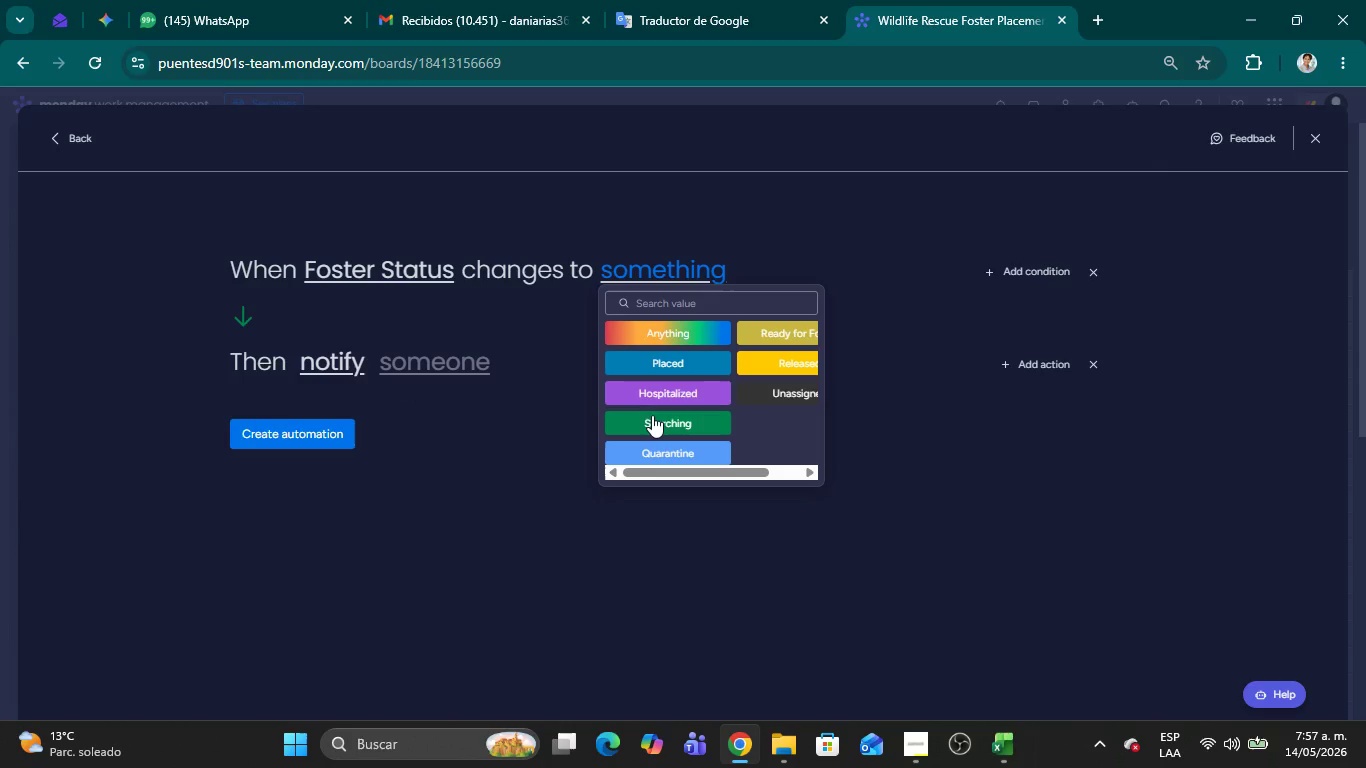 
left_click([652, 416])
 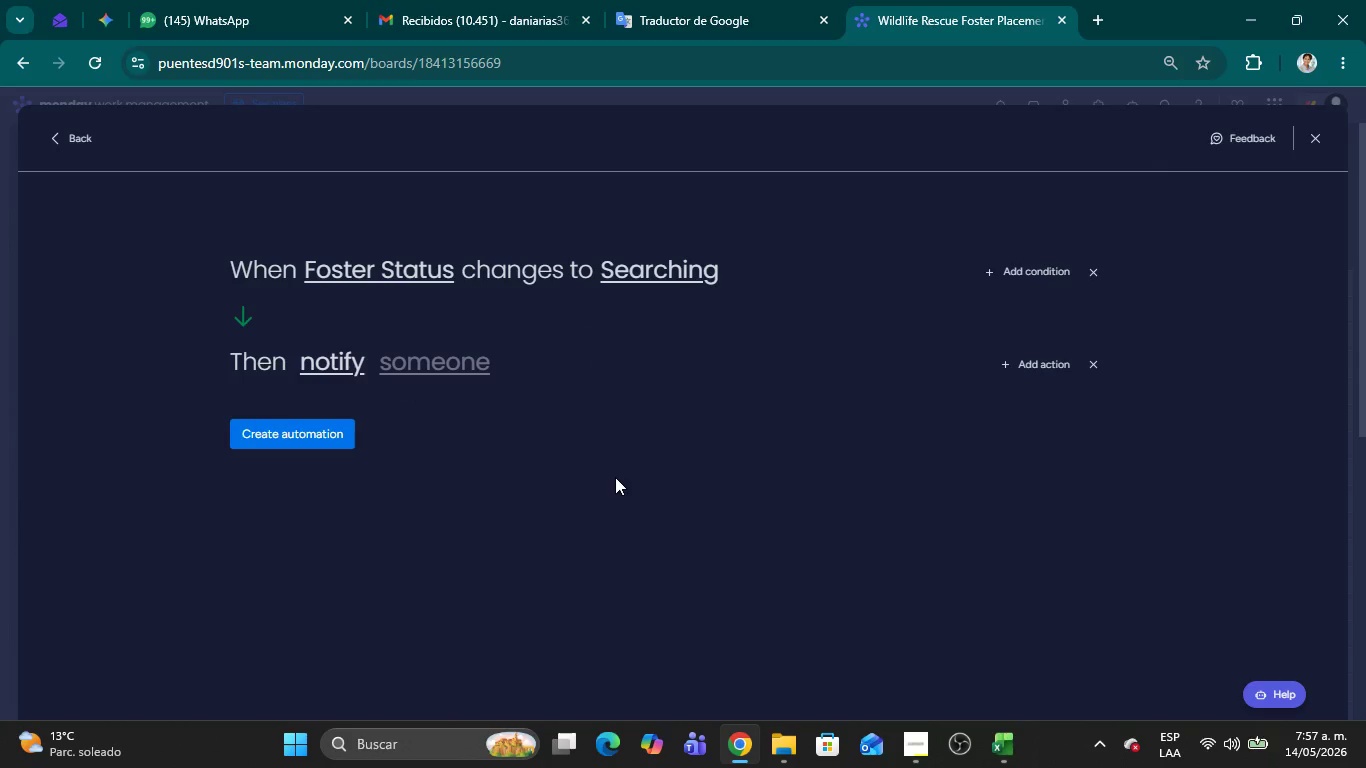 
left_click([614, 481])
 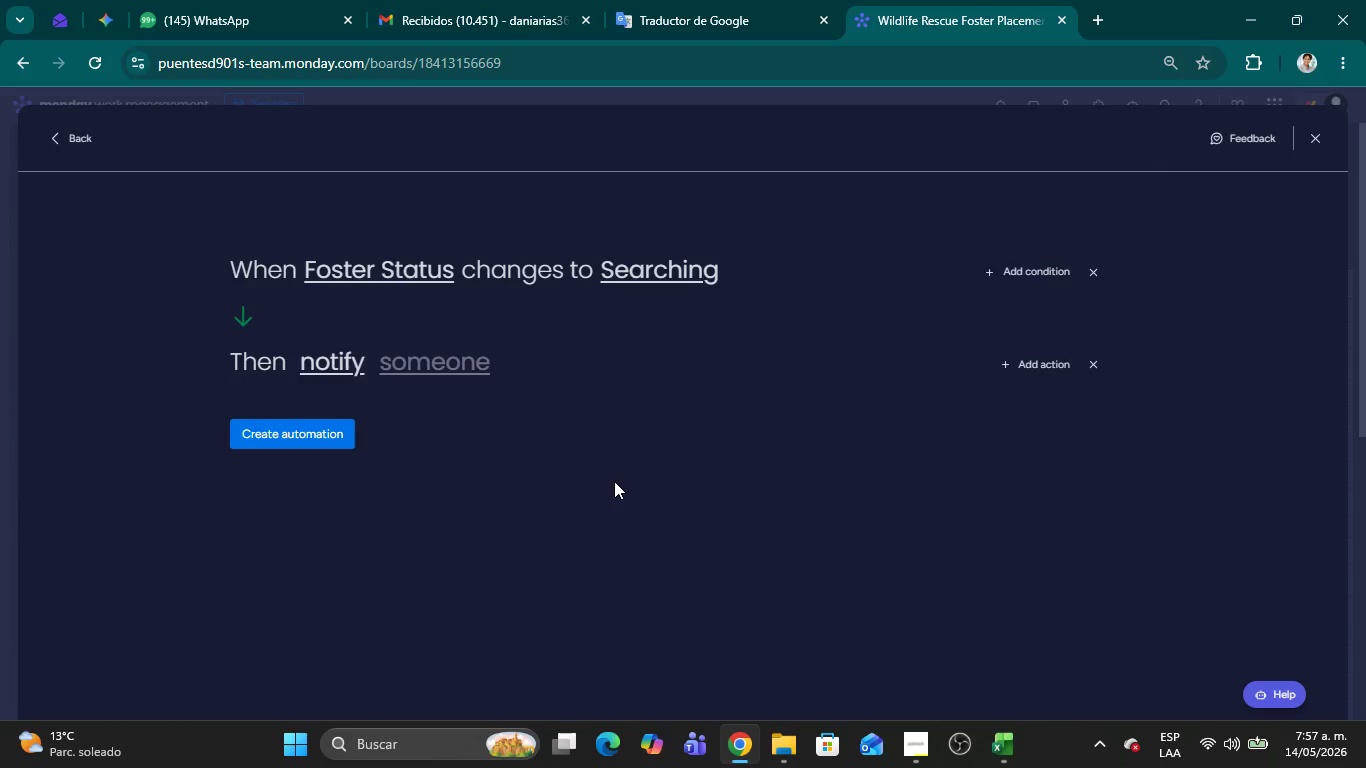 
wait(5.97)
 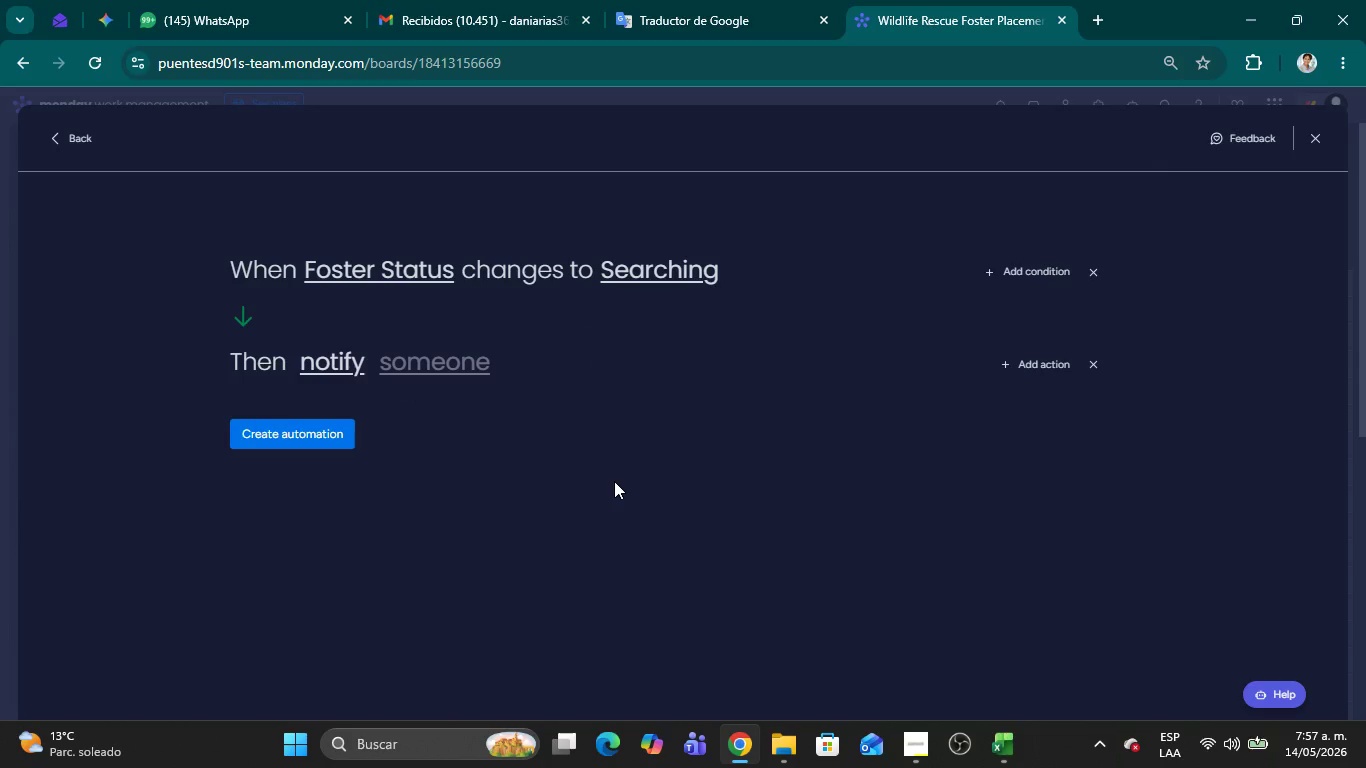 
left_click([1015, 274])
 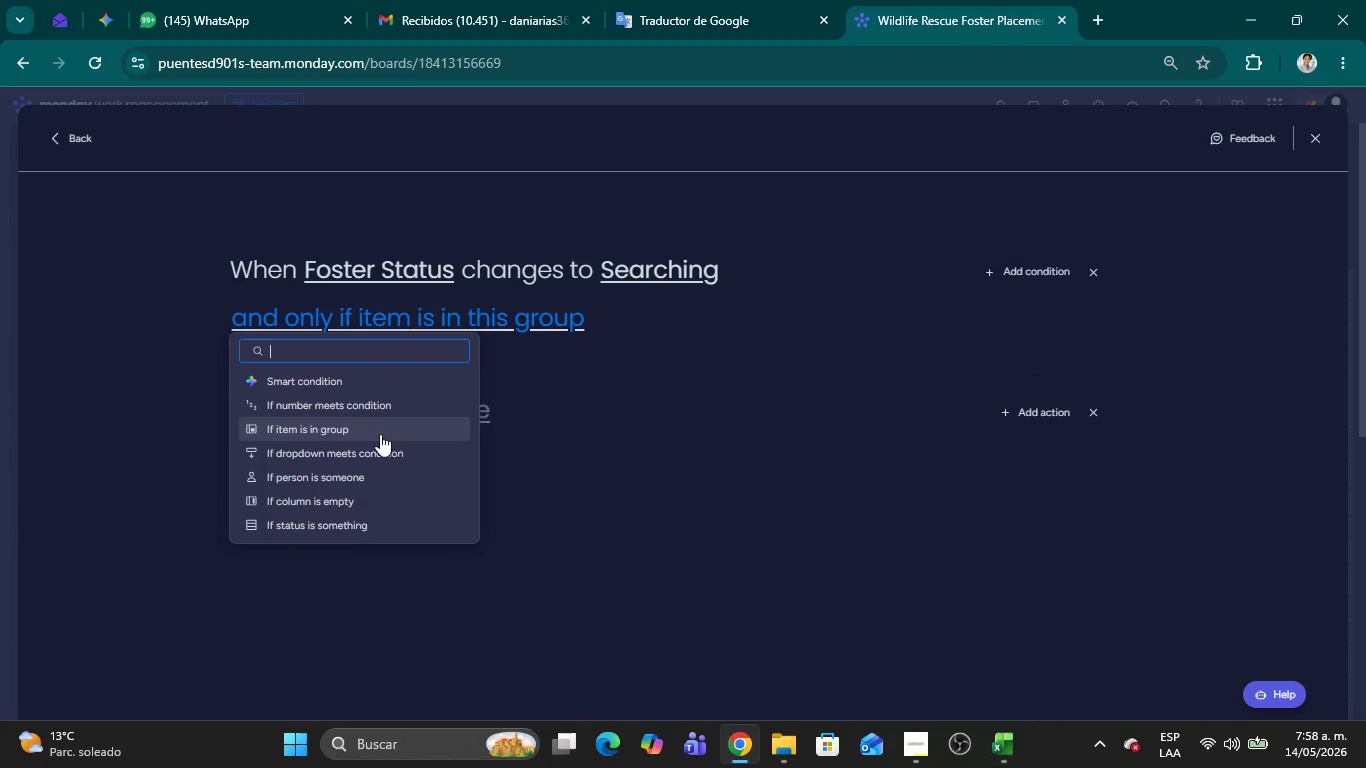 
wait(11.8)
 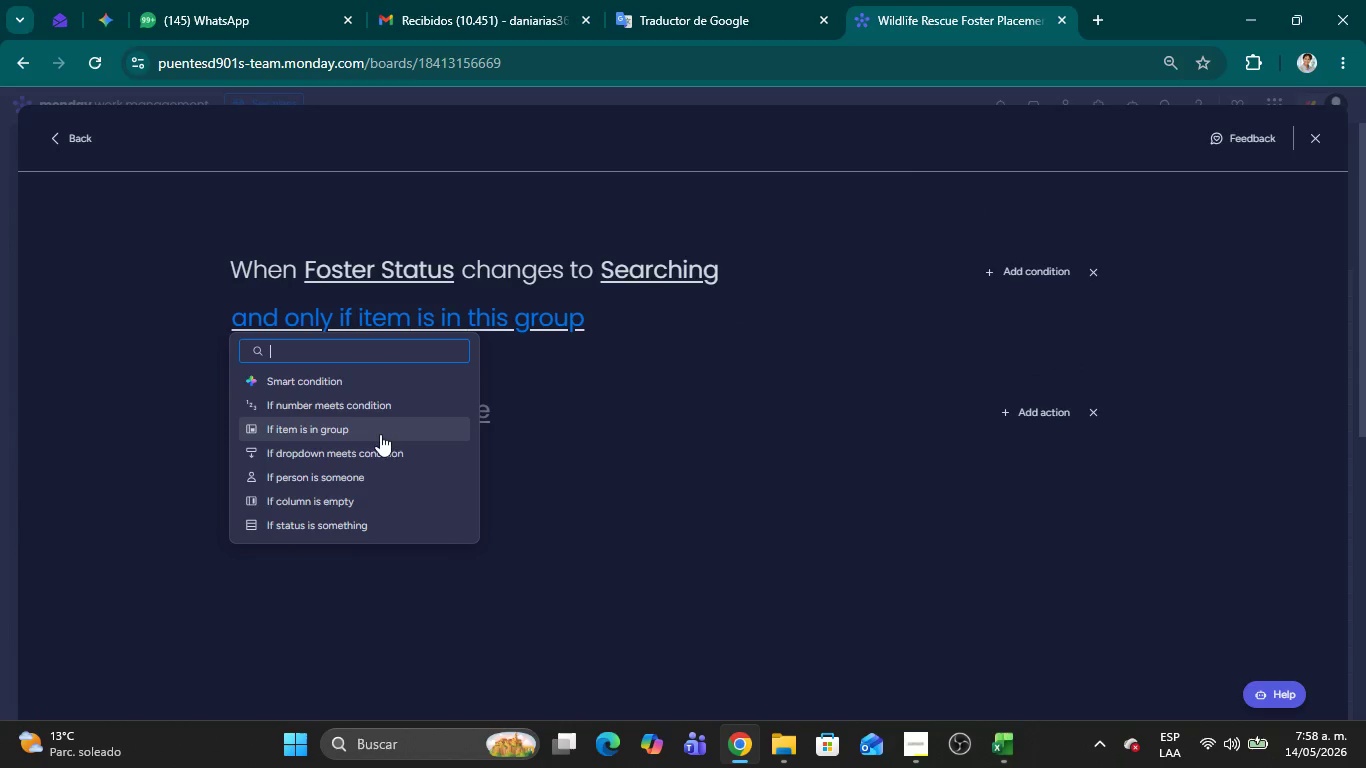 
left_click([810, 513])
 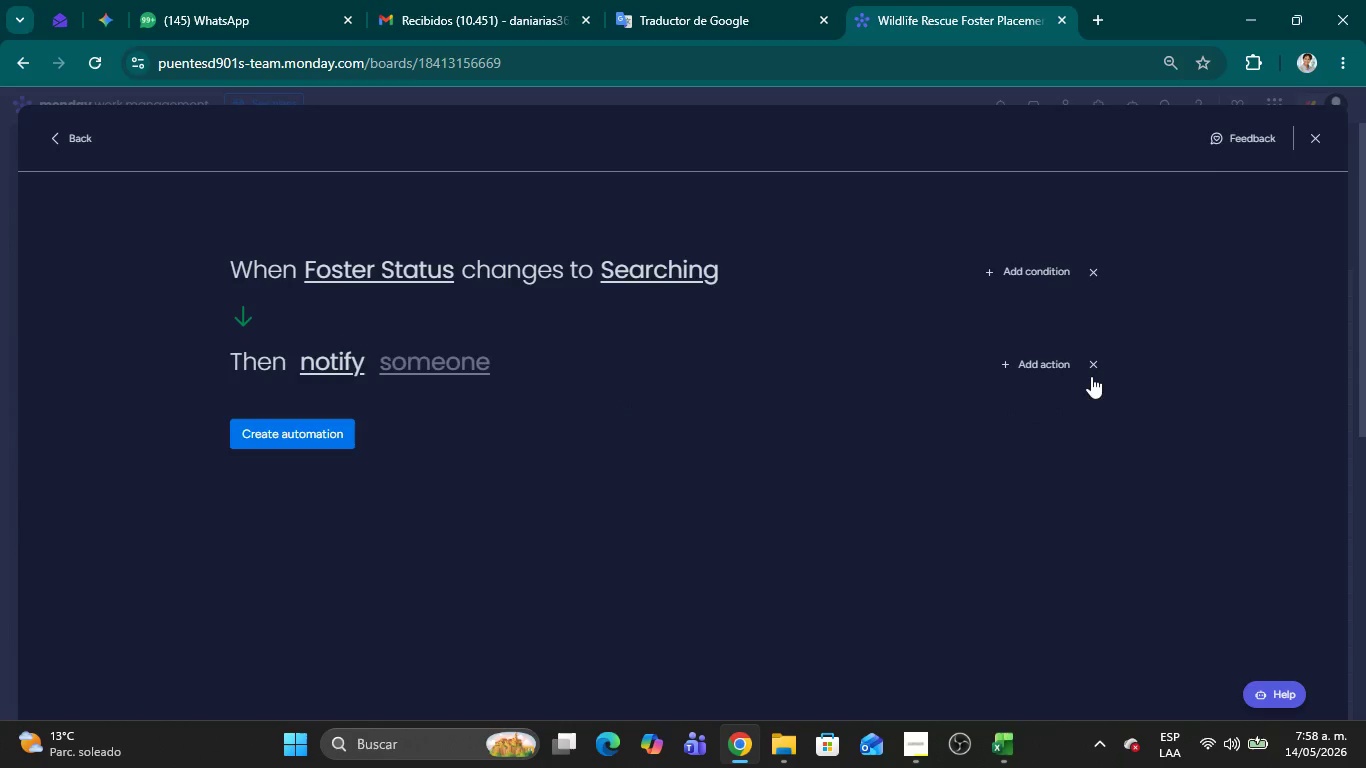 
left_click([1094, 371])
 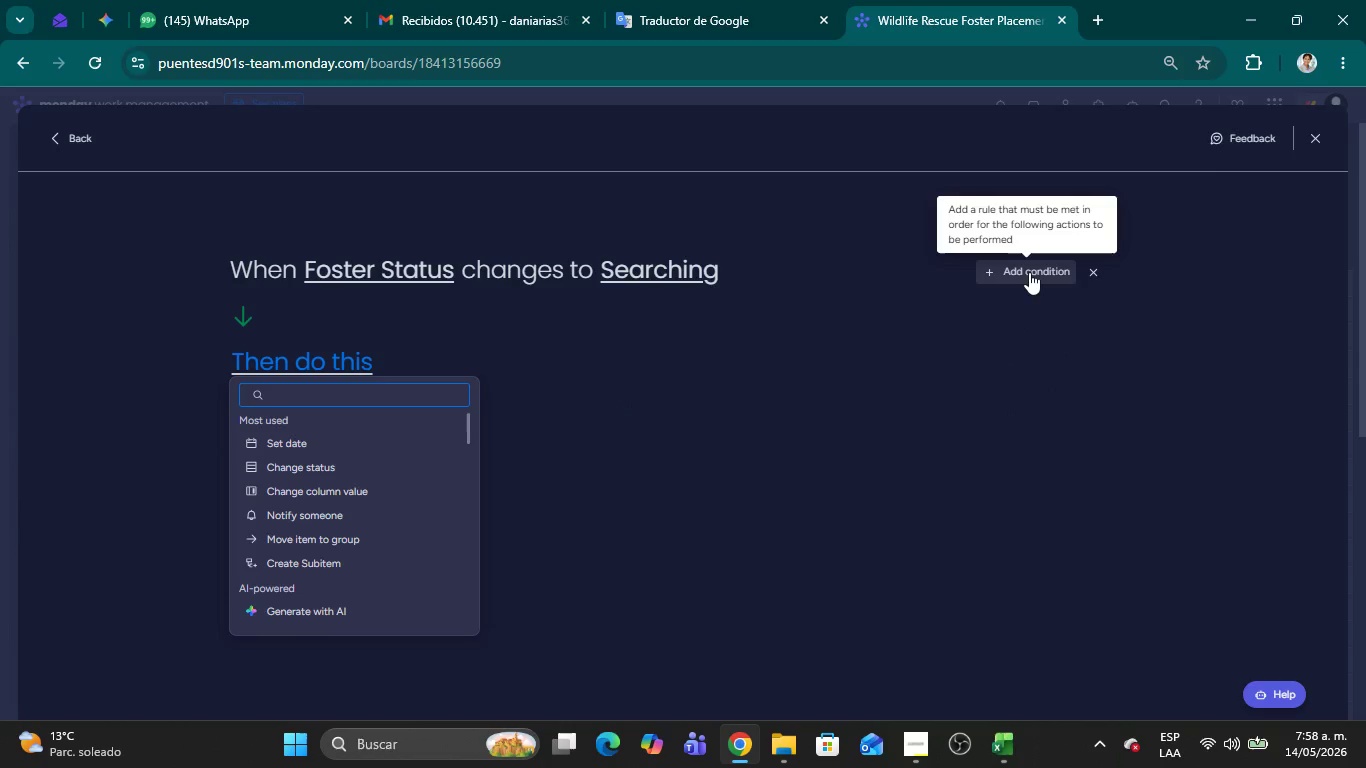 
left_click([963, 495])
 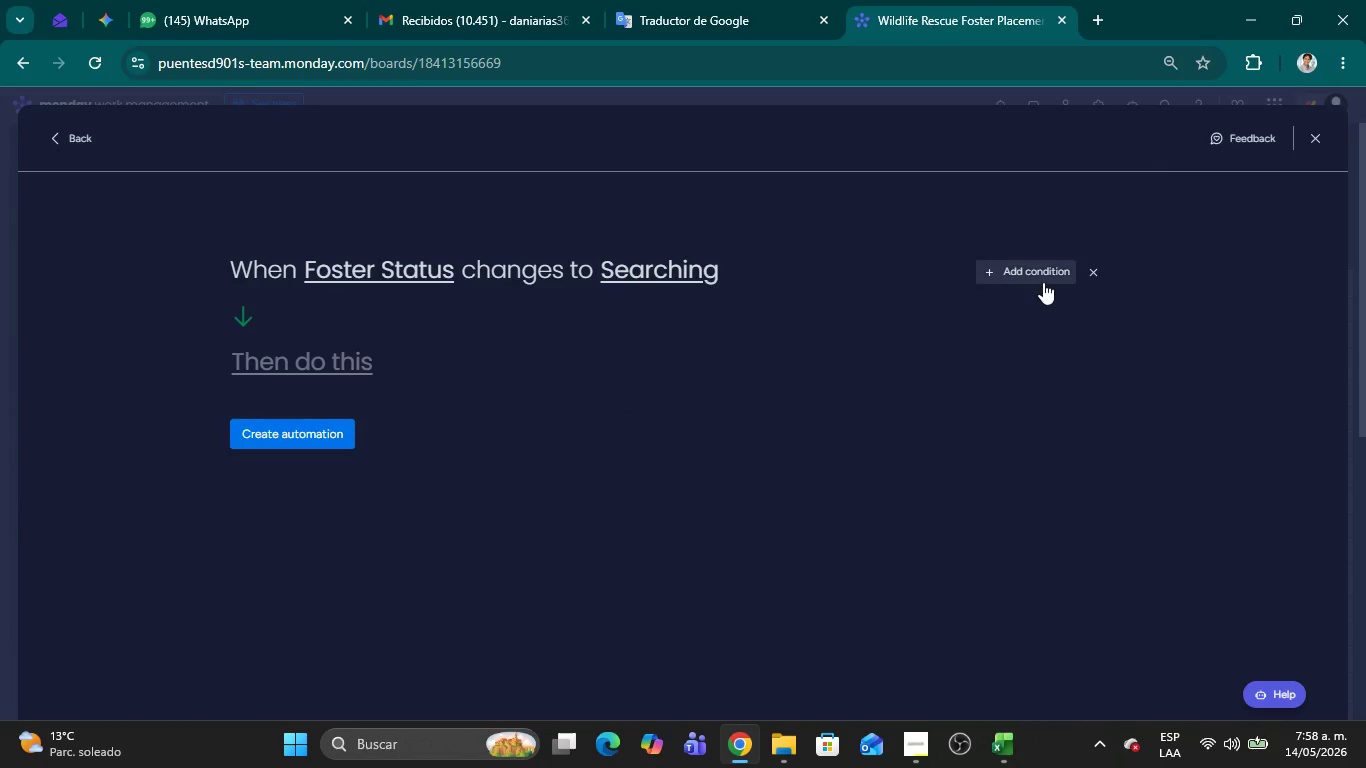 
left_click([1029, 273])
 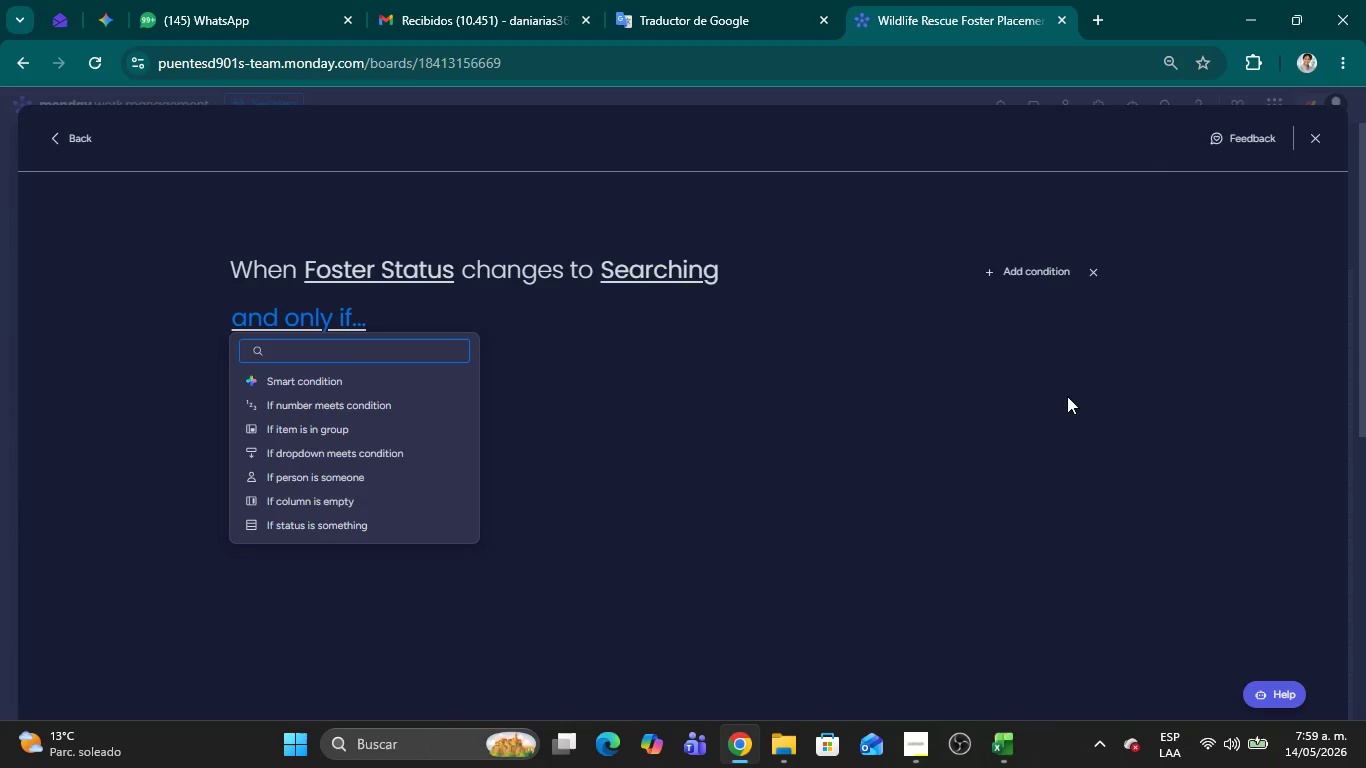 
wait(57.0)
 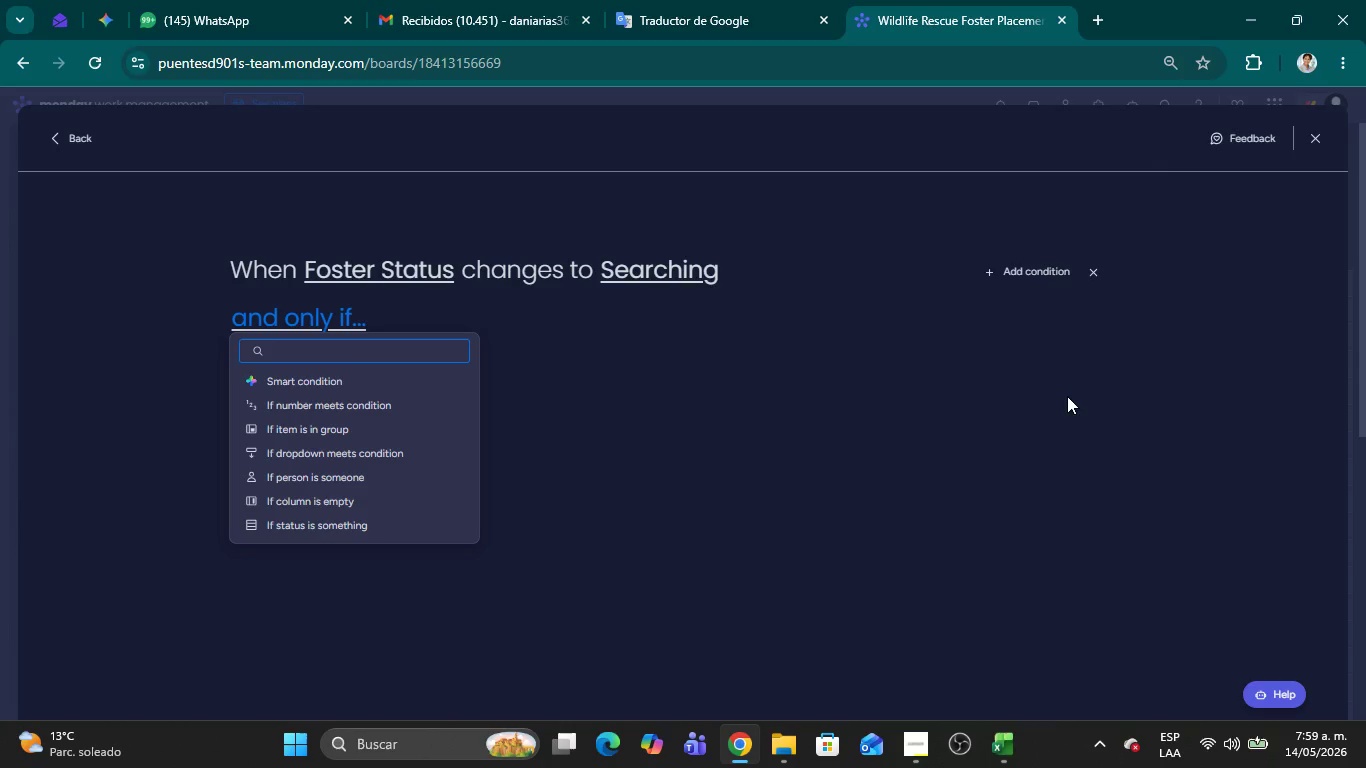 
left_click([70, 143])
 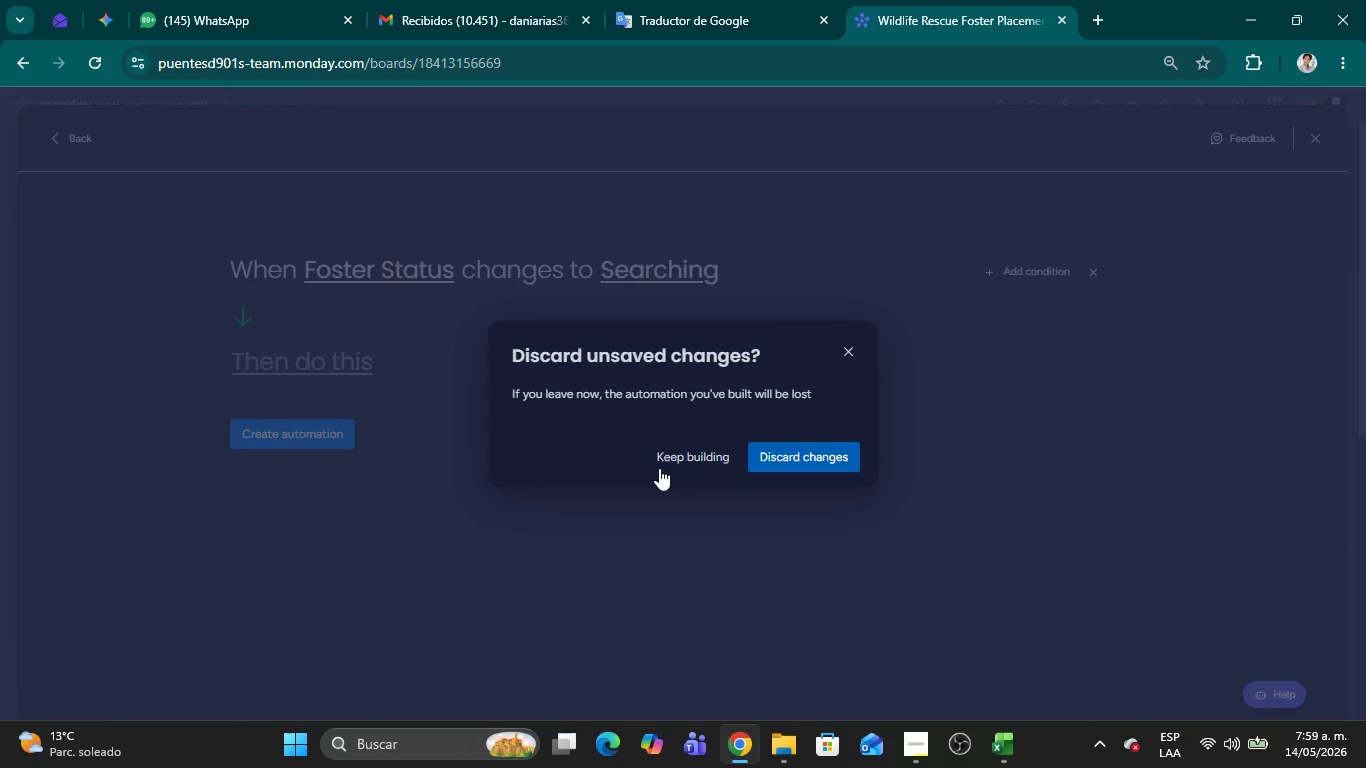 
left_click([822, 457])
 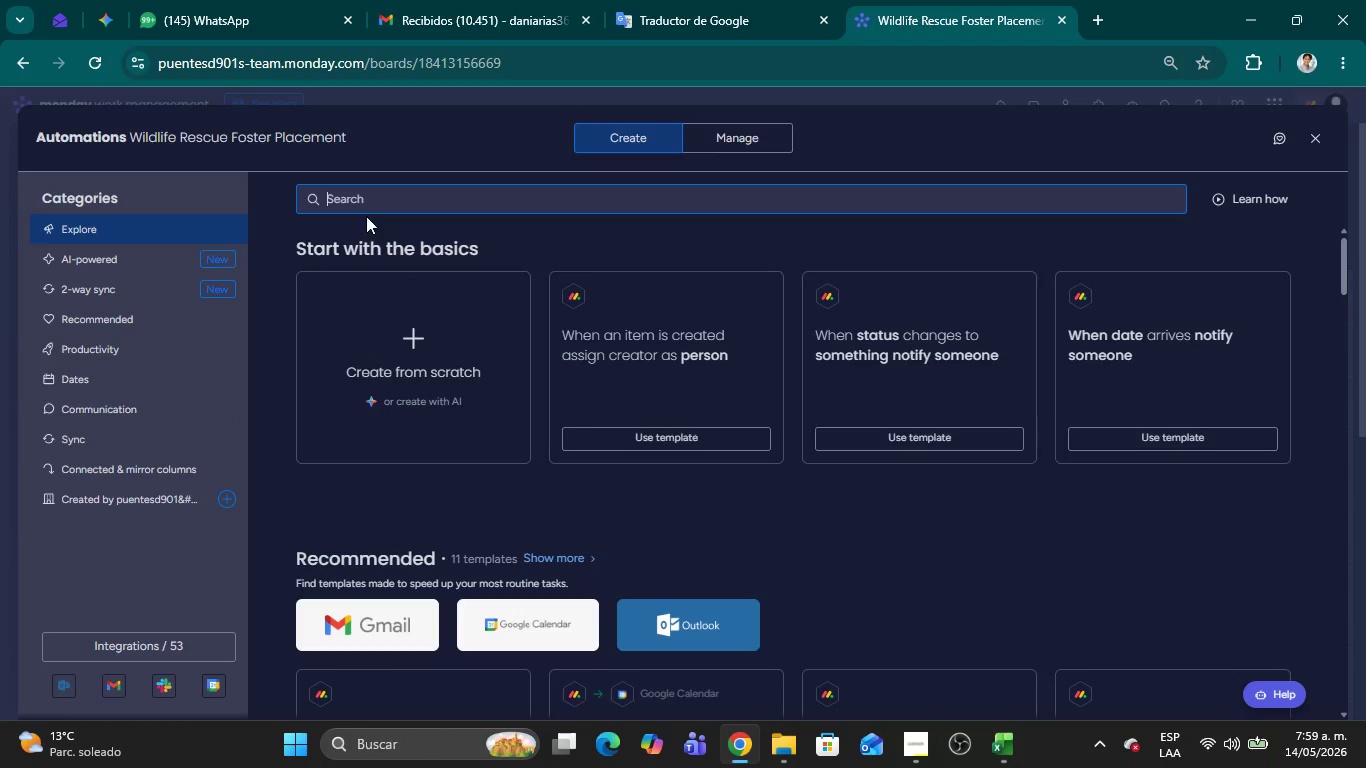 
left_click([373, 196])
 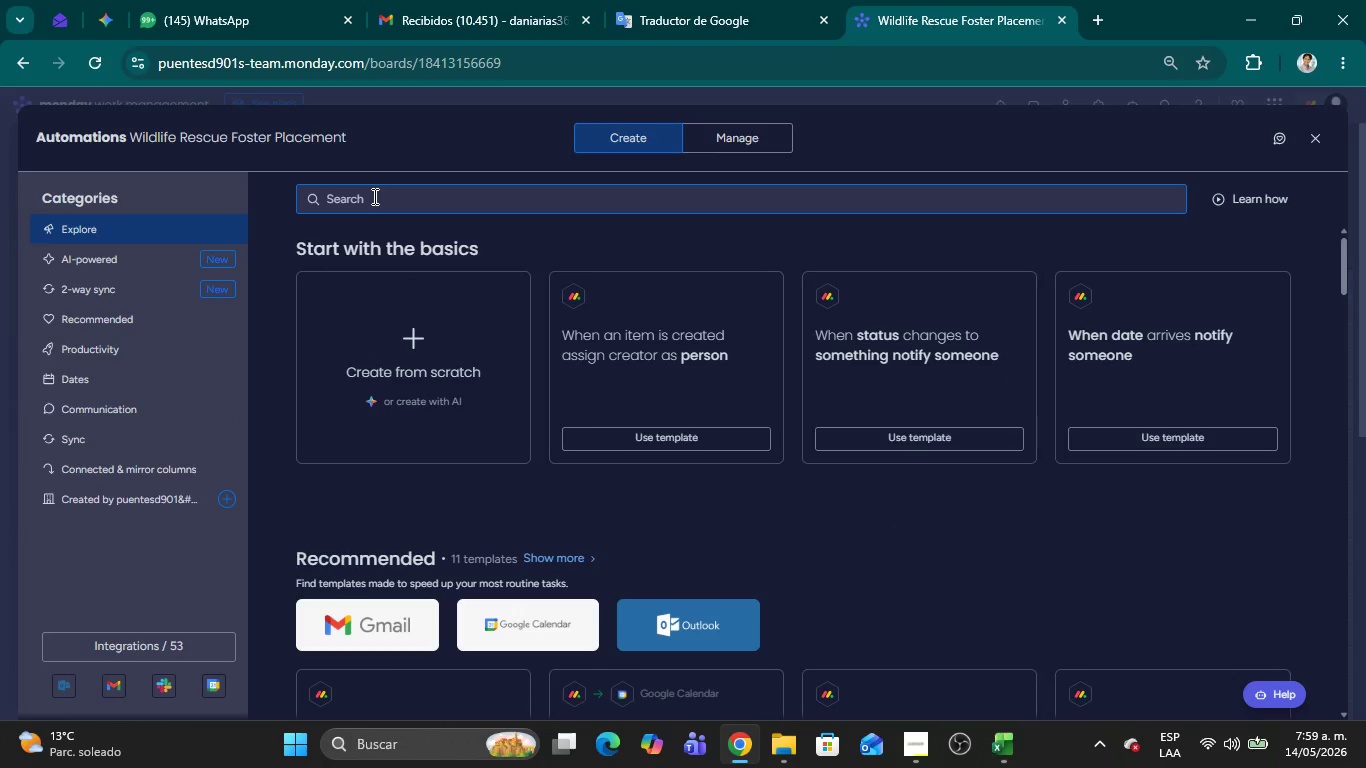 
type(E)
key(Backspace)
type(When status is)
 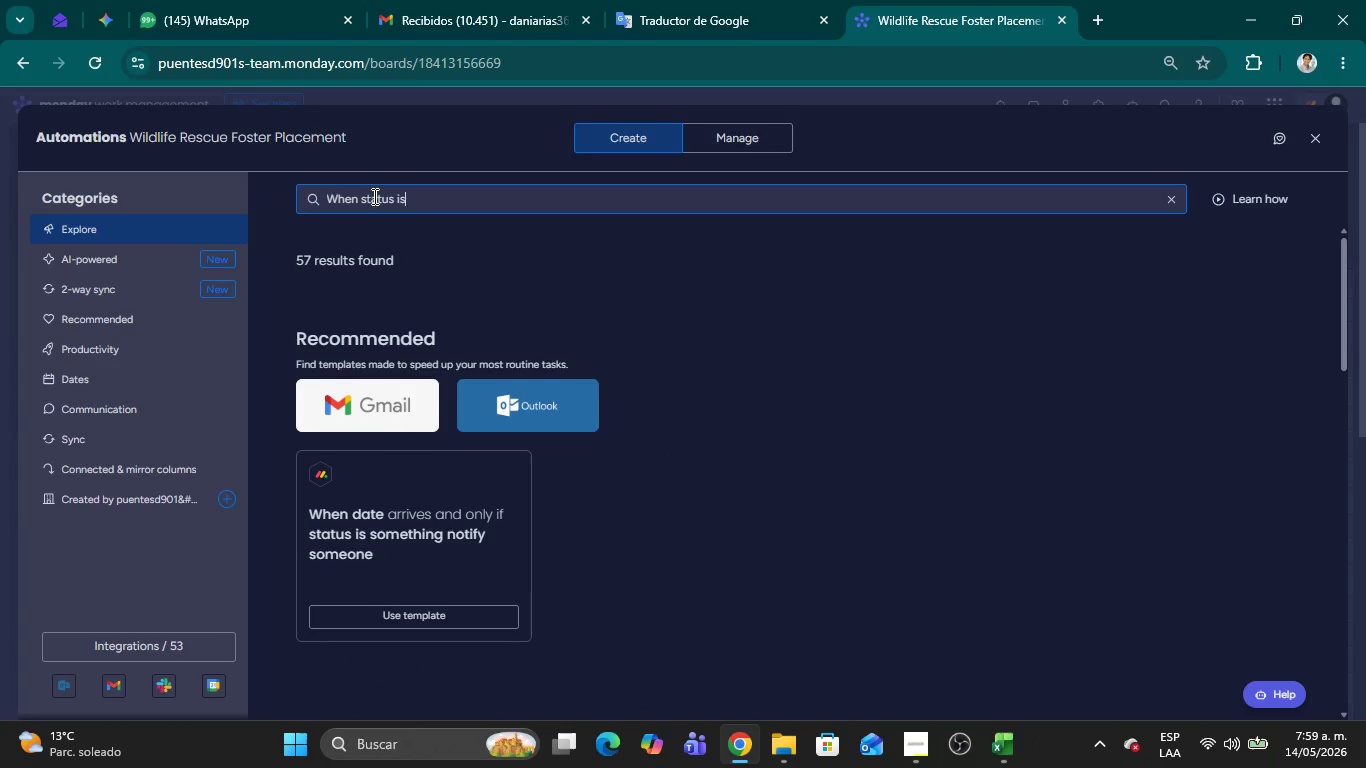 
type( something,)
key(Backspace)
type( for time)
 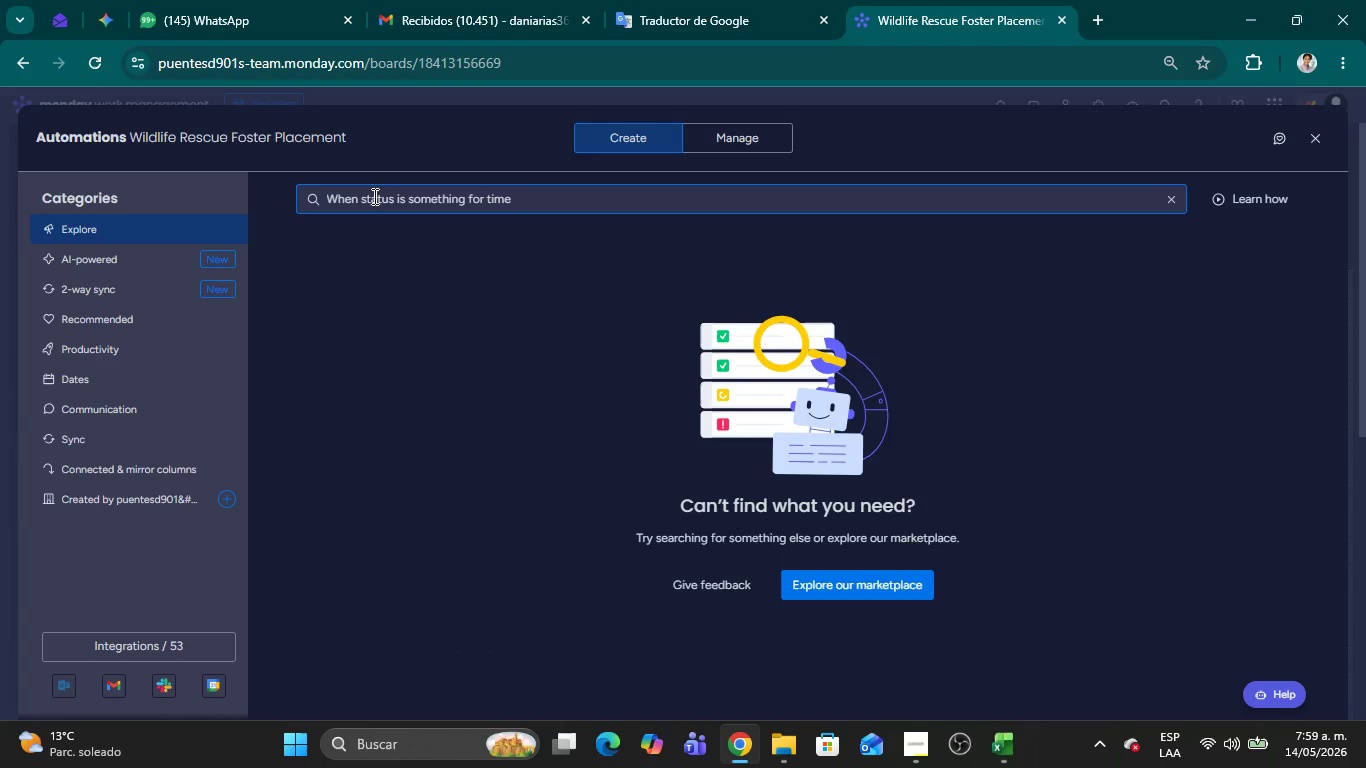 
hold_key(key=Backspace, duration=1.5)
 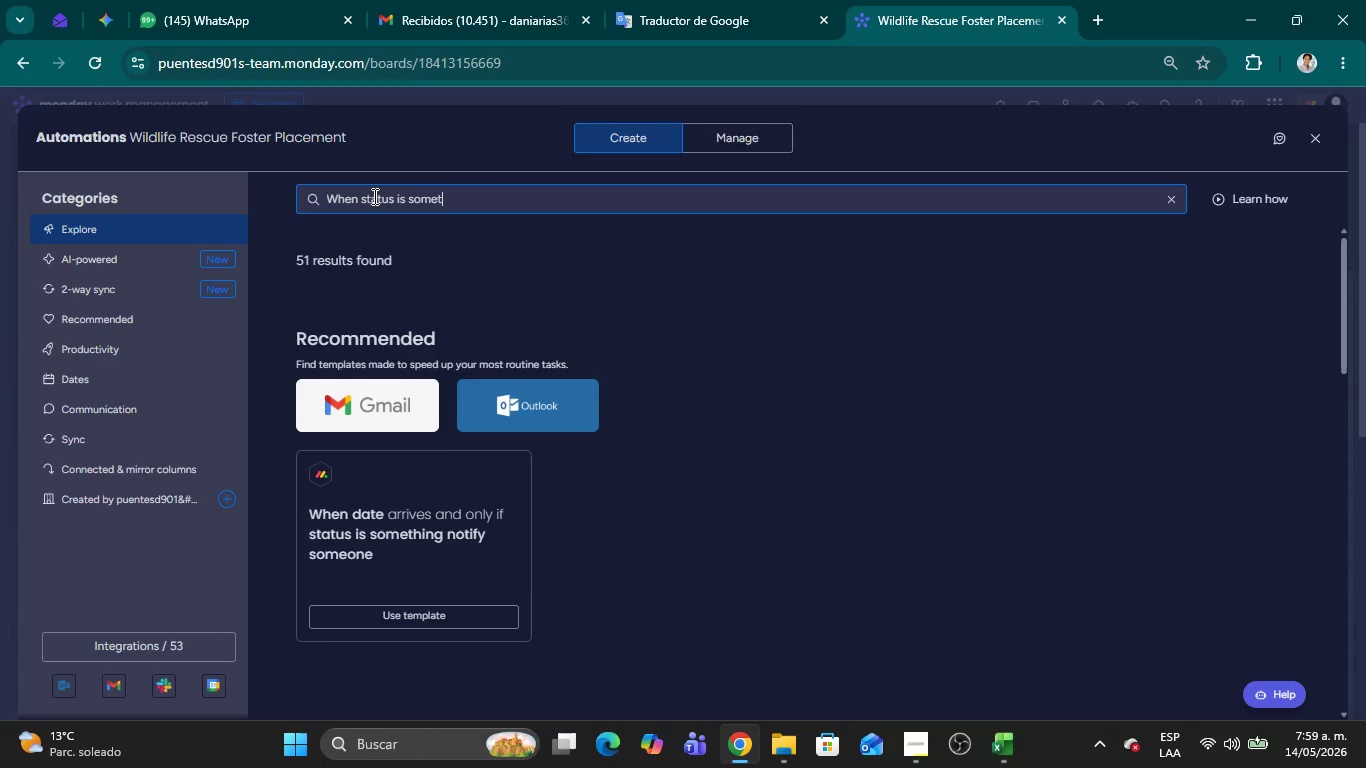 
hold_key(key=Backspace, duration=1.11)
 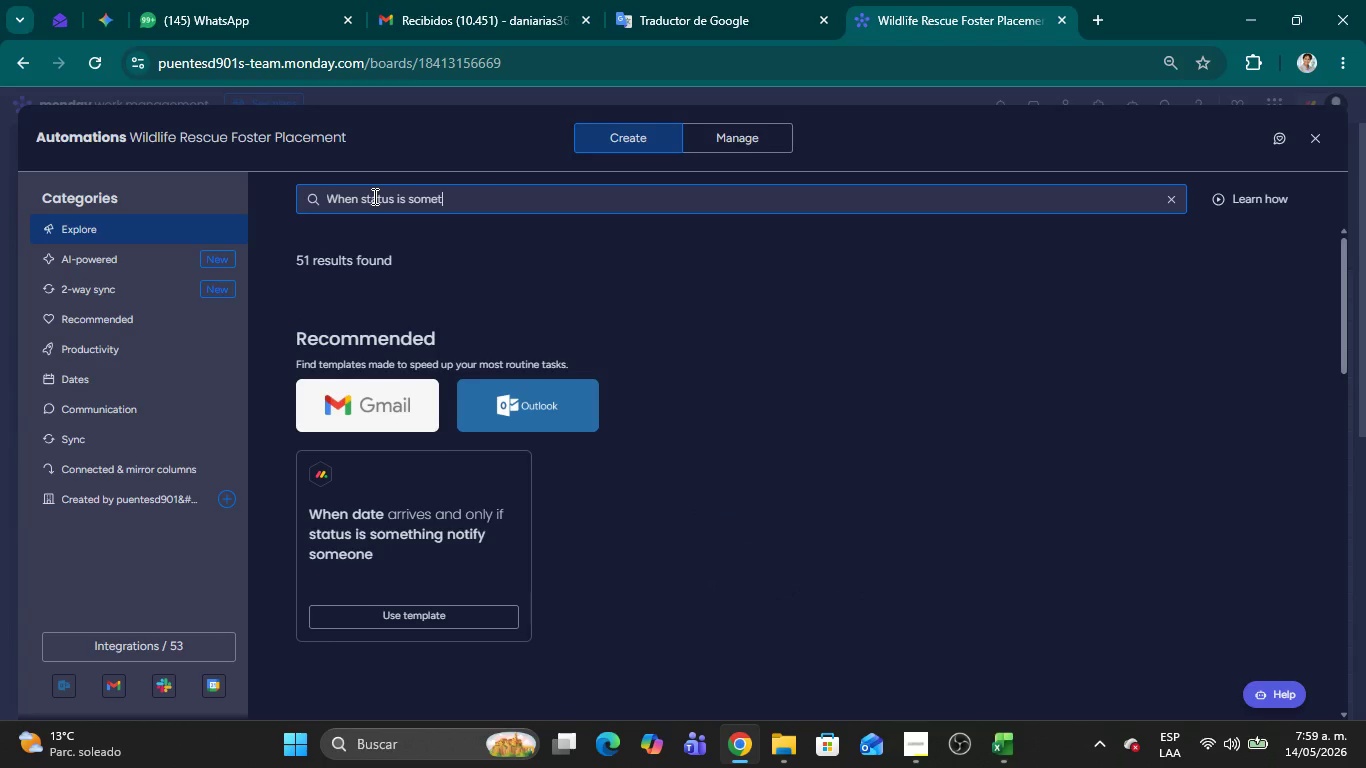 
key(Backspace)
key(Backspace)
key(Backspace)
key(Backspace)
type(time)
 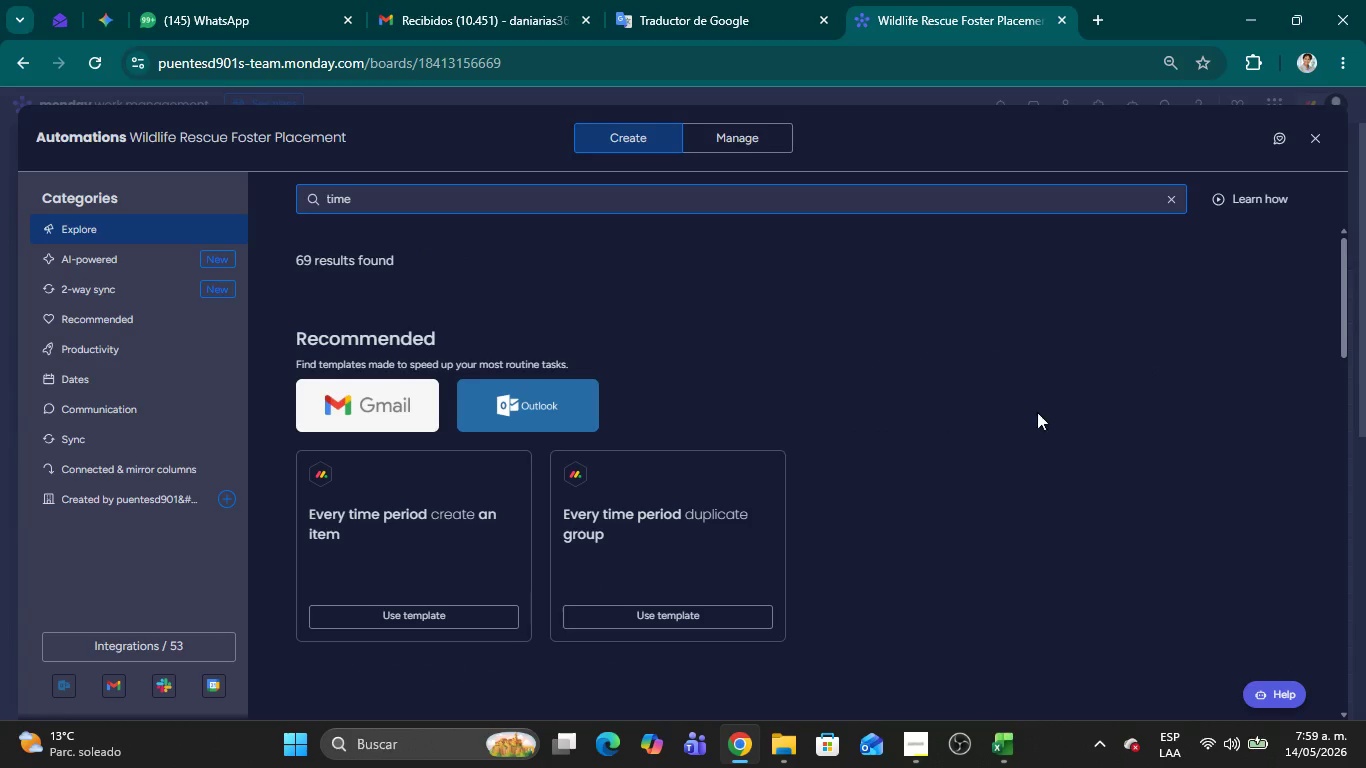 
wait(5.44)
 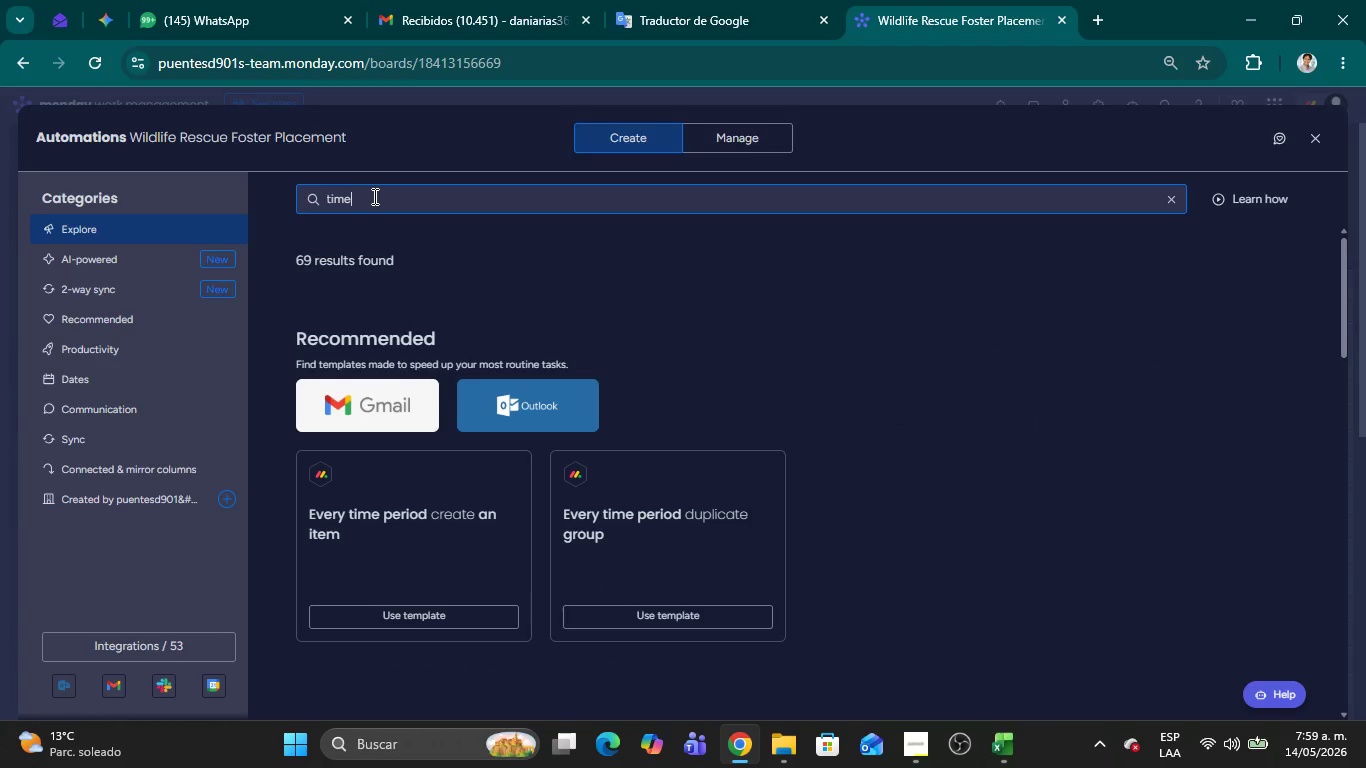 
scroll: coordinate [958, 431], scroll_direction: down, amount: 6.0
 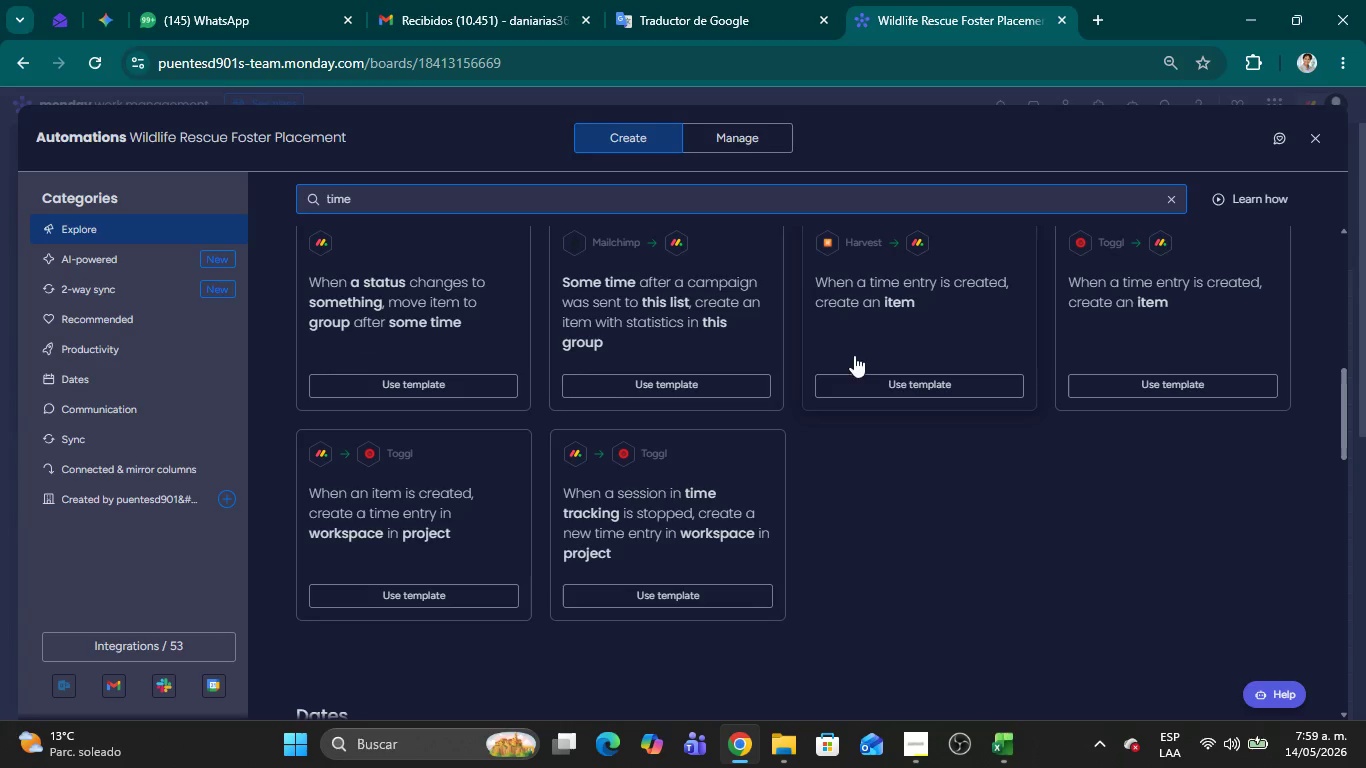 
wait(7.69)
 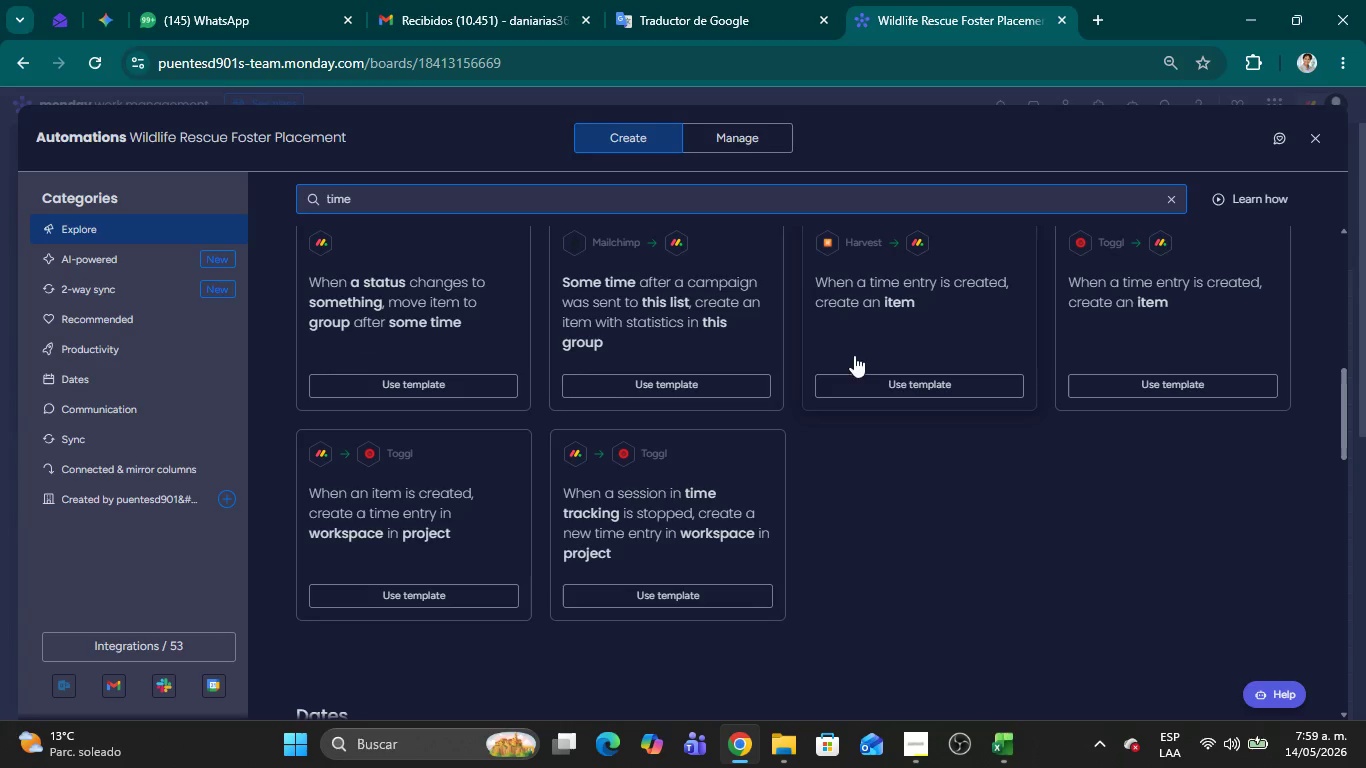 
scroll: coordinate [917, 396], scroll_direction: down, amount: 4.0
 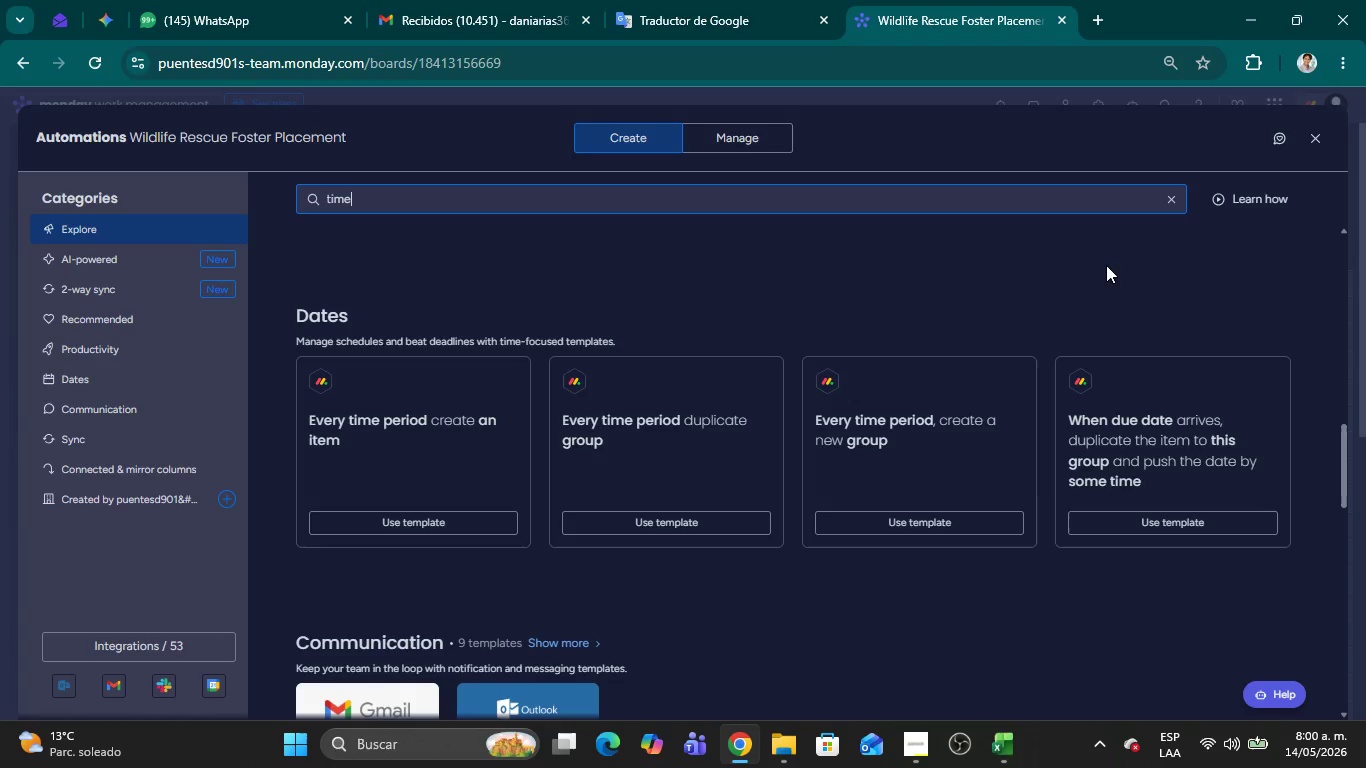 
wait(5.87)
 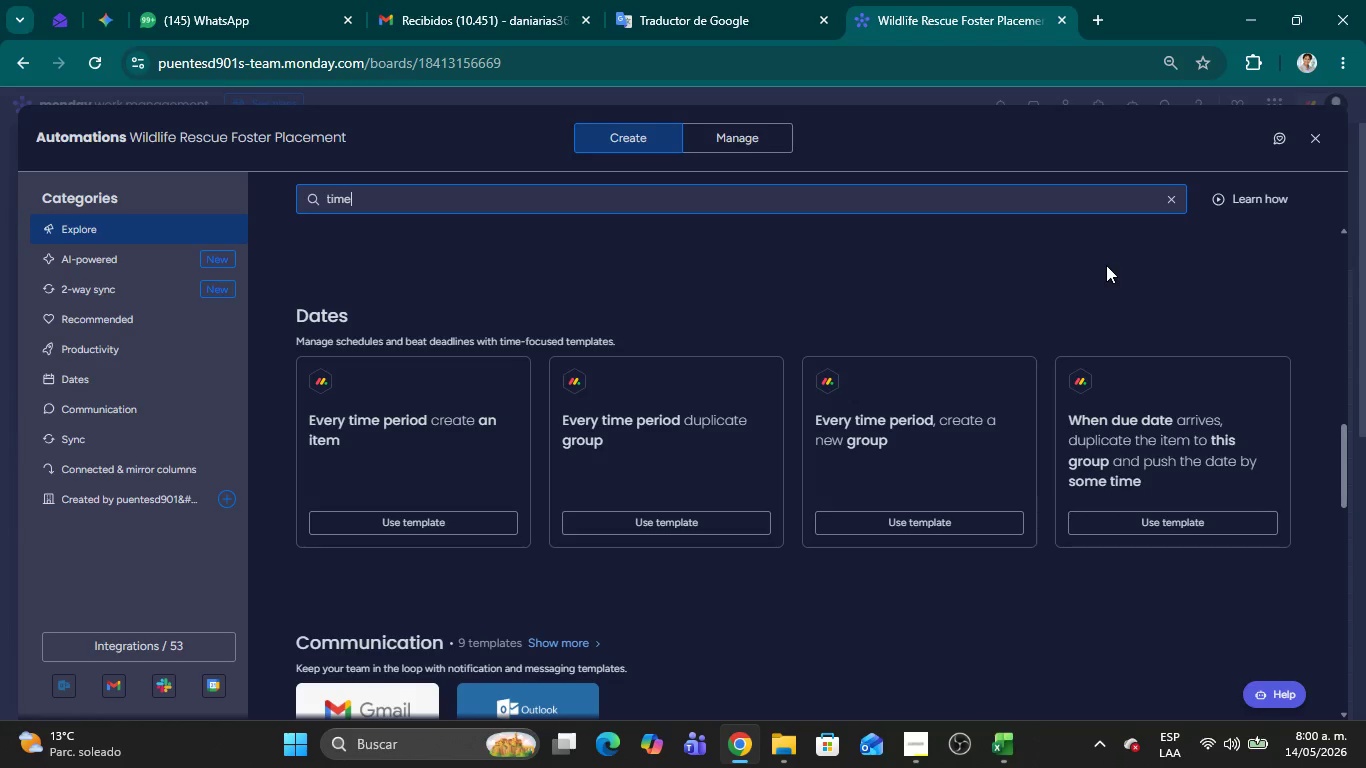 
left_click([732, 263])
 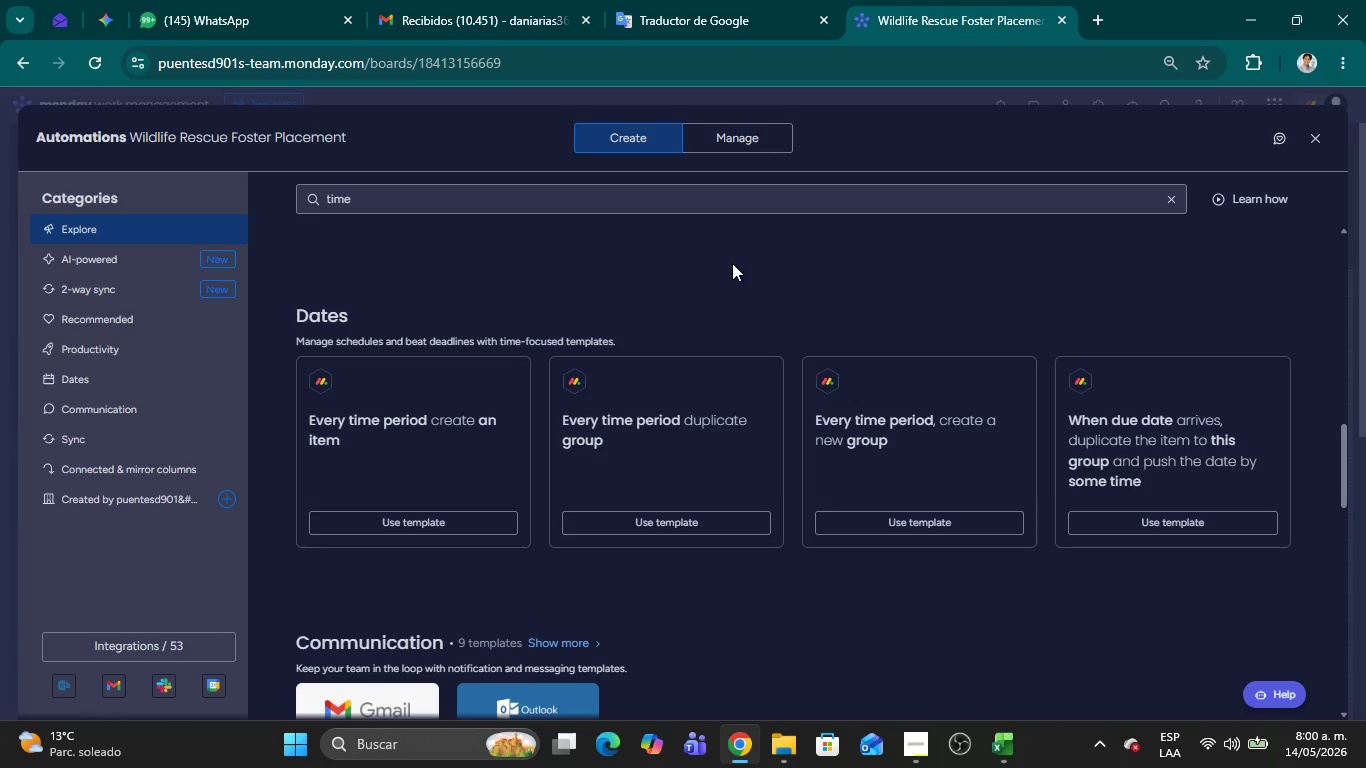 
scroll: coordinate [826, 298], scroll_direction: down, amount: 10.0
 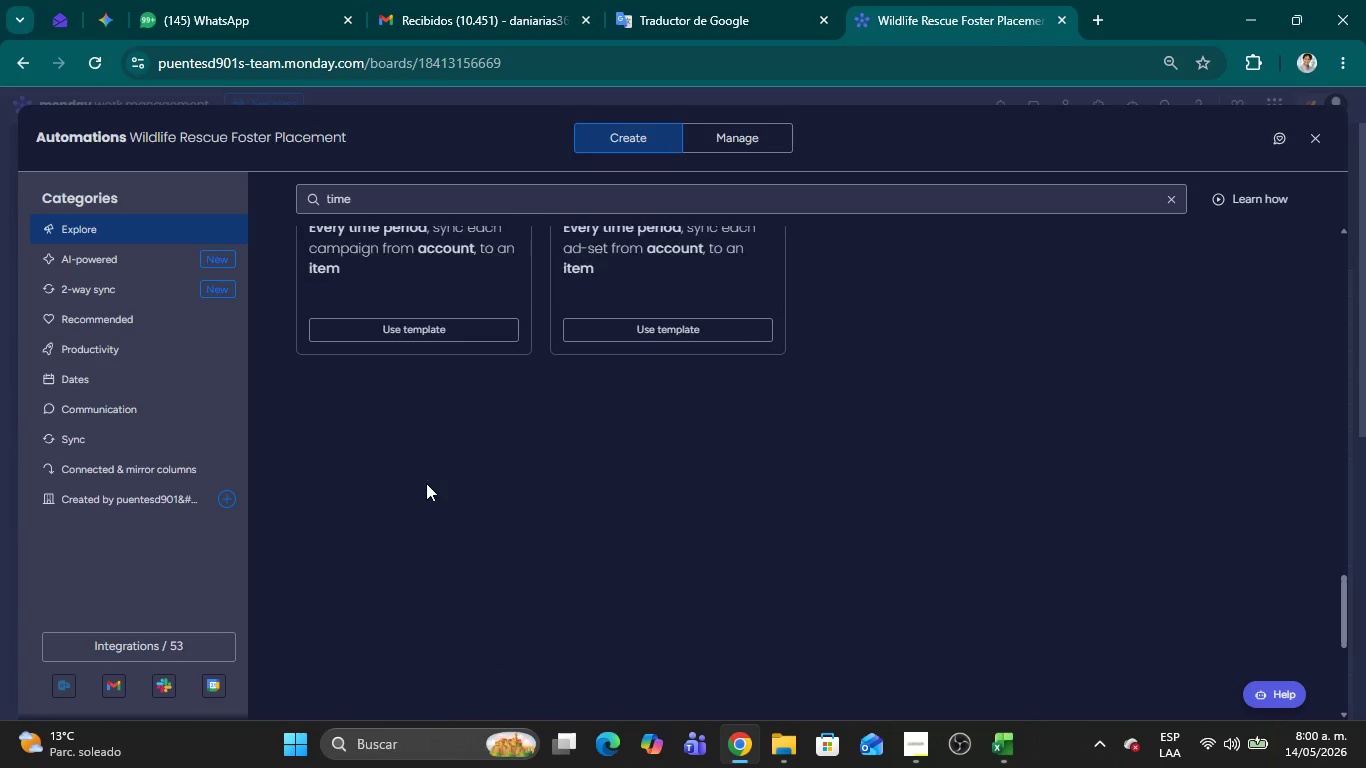 
scroll: coordinate [808, 484], scroll_direction: up, amount: 48.0
 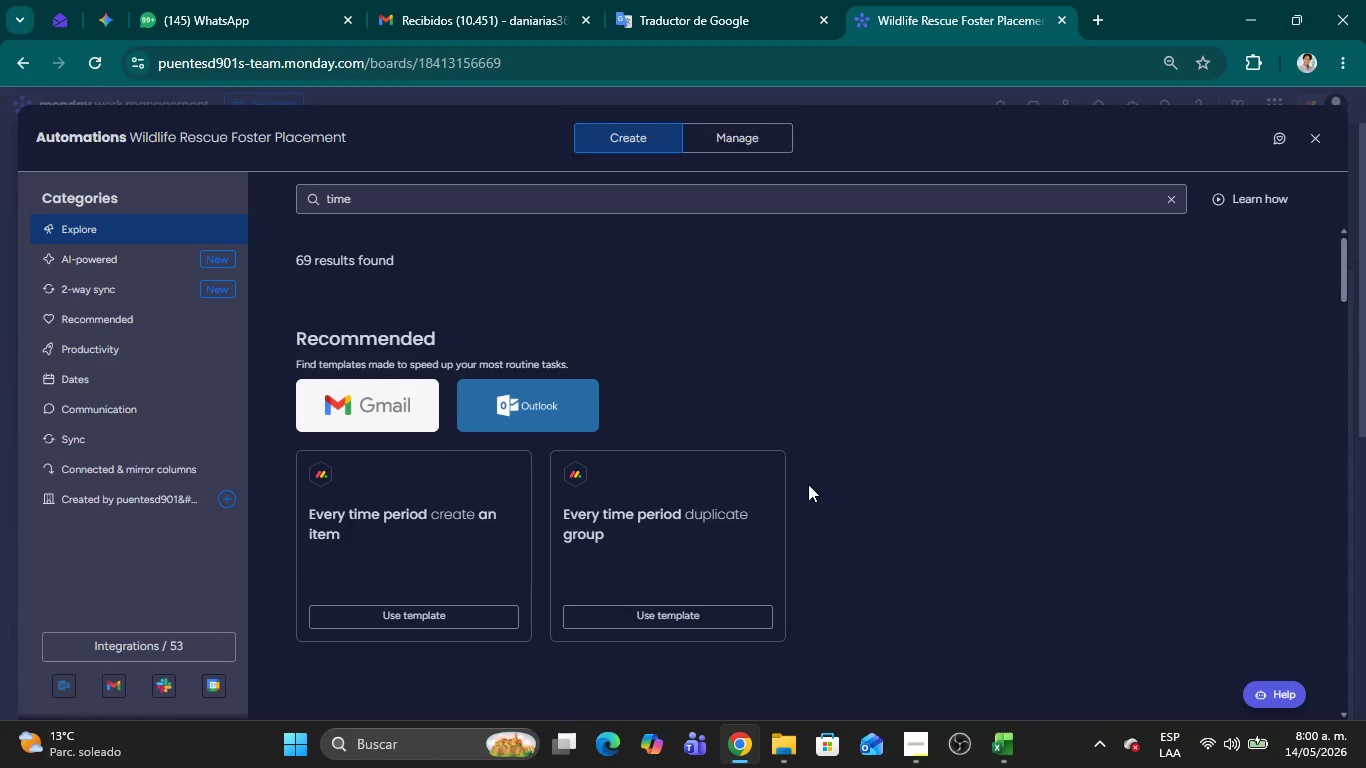 
wait(13.85)
 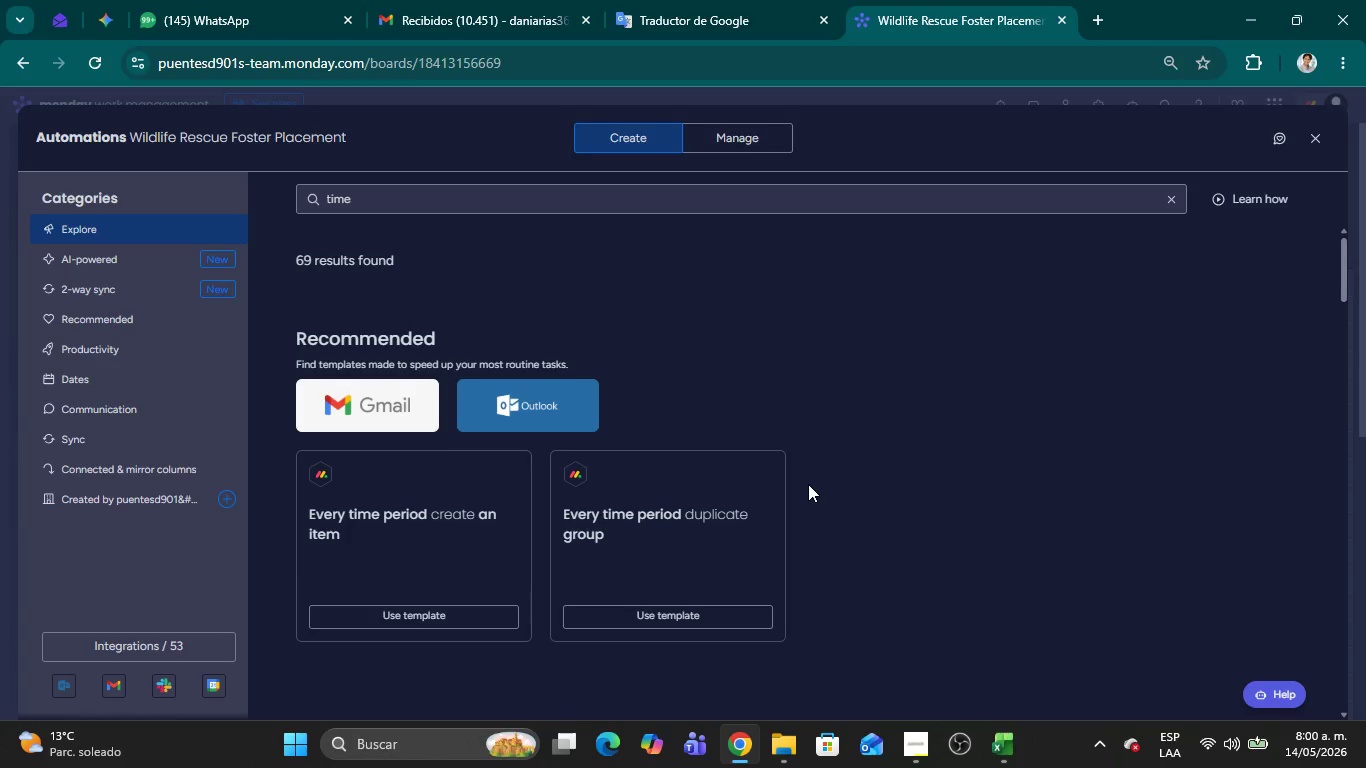 
scroll: coordinate [819, 477], scroll_direction: down, amount: 6.0
 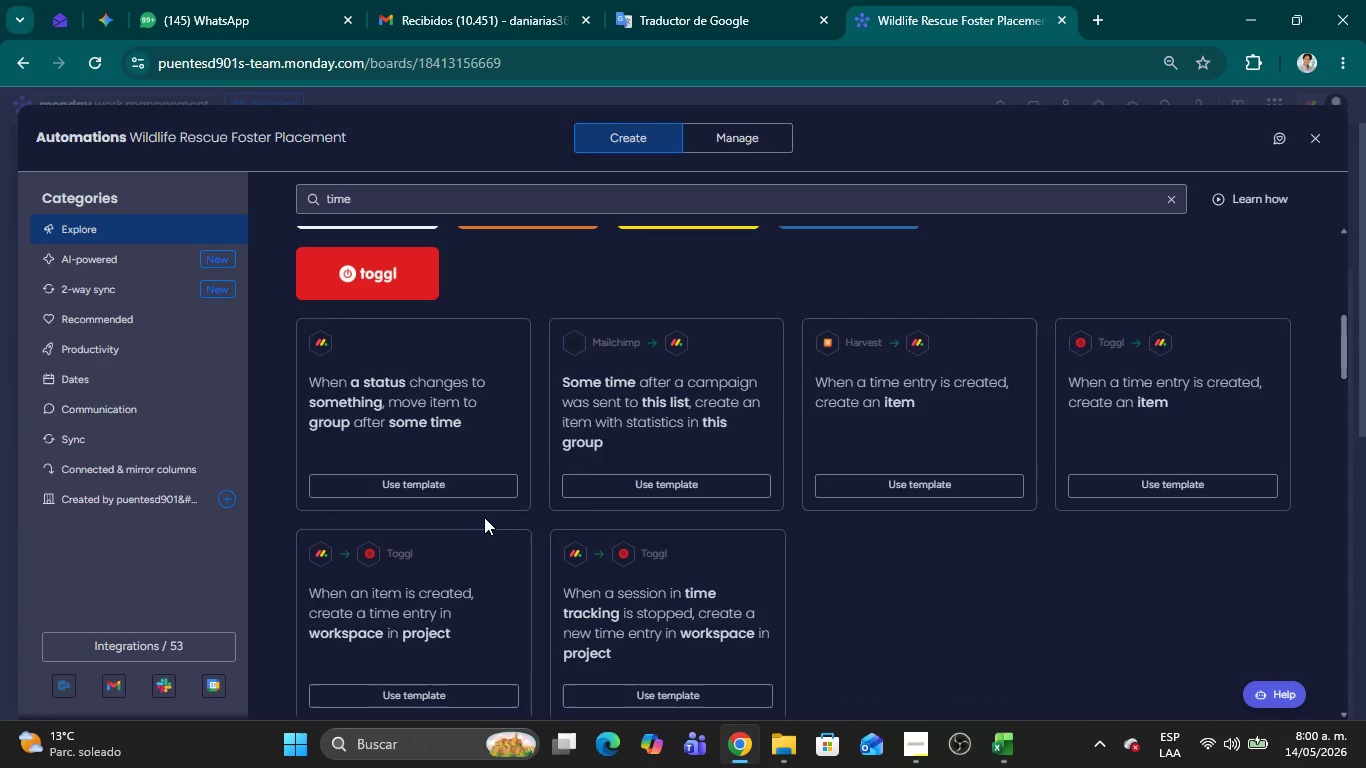 
wait(10.68)
 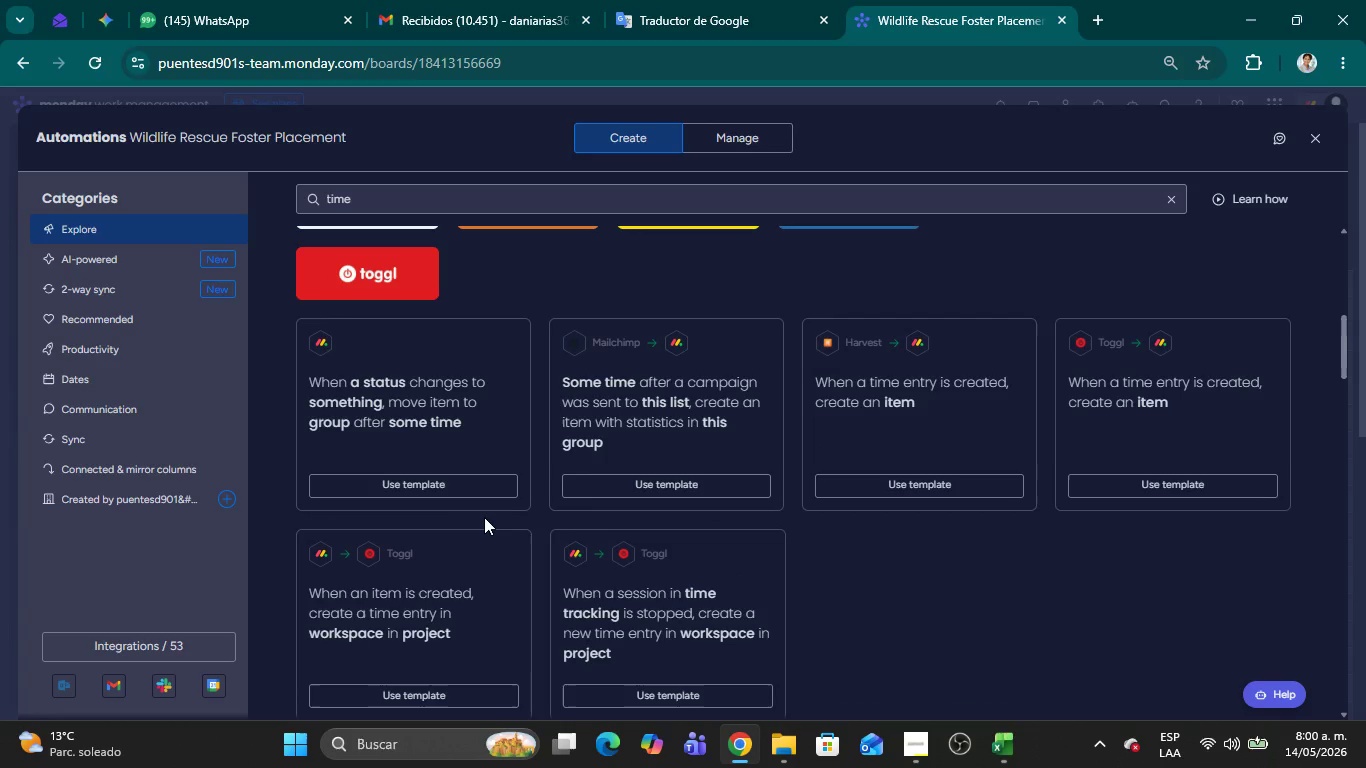 
left_click([912, 744])